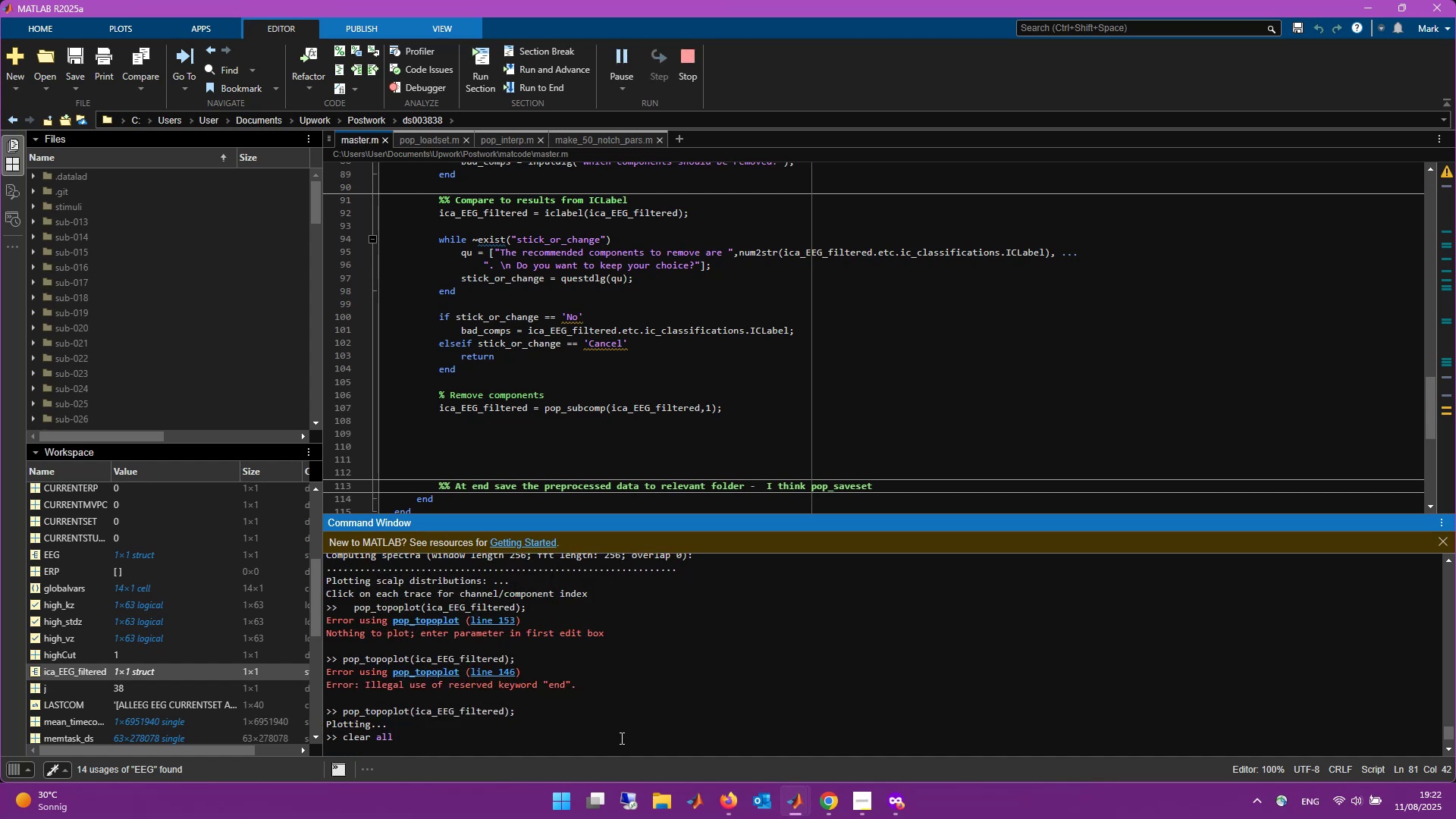 
scroll: coordinate [619, 469], scroll_direction: up, amount: 3.0
 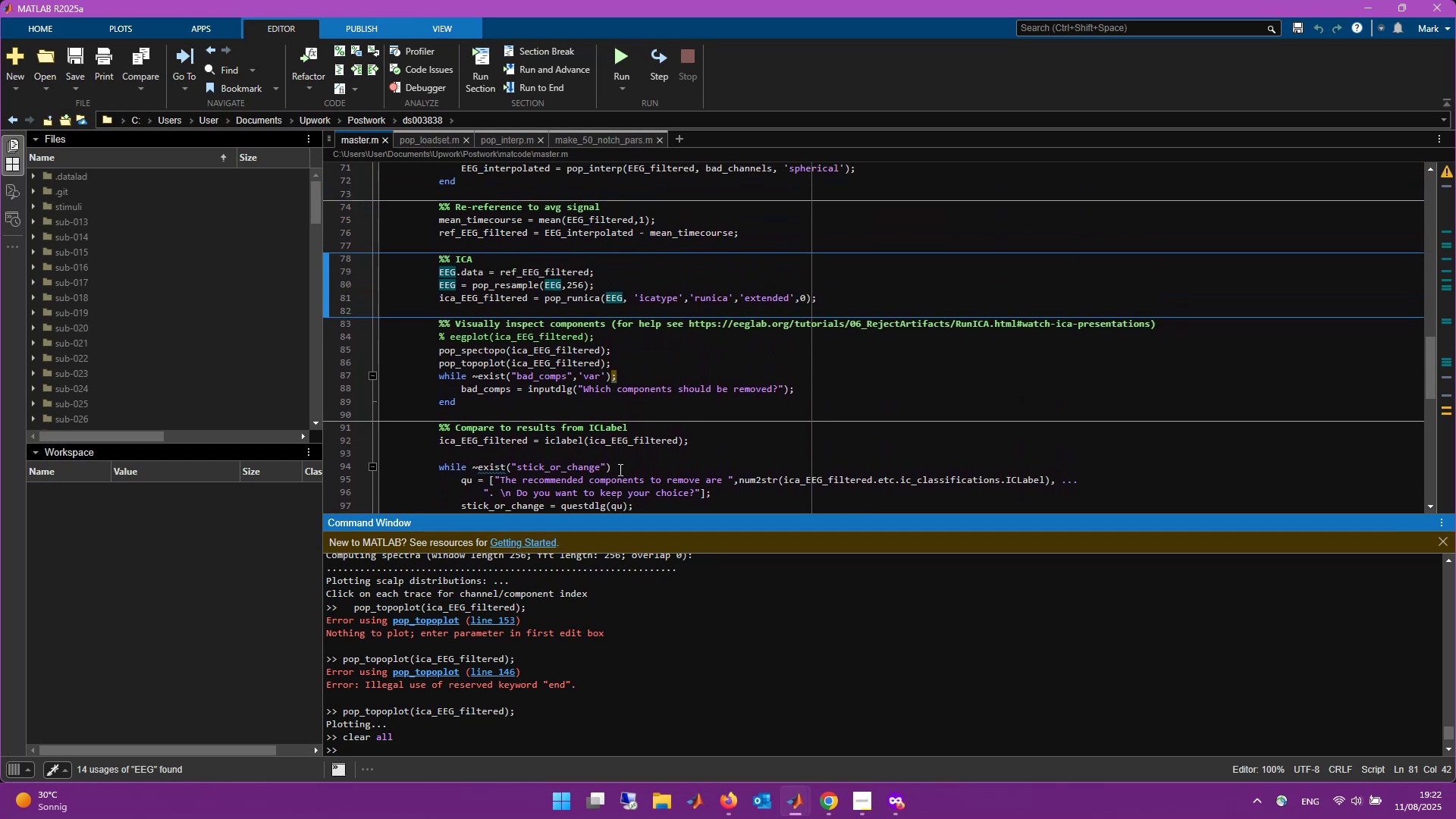 
scroll: coordinate [619, 469], scroll_direction: down, amount: 3.0
 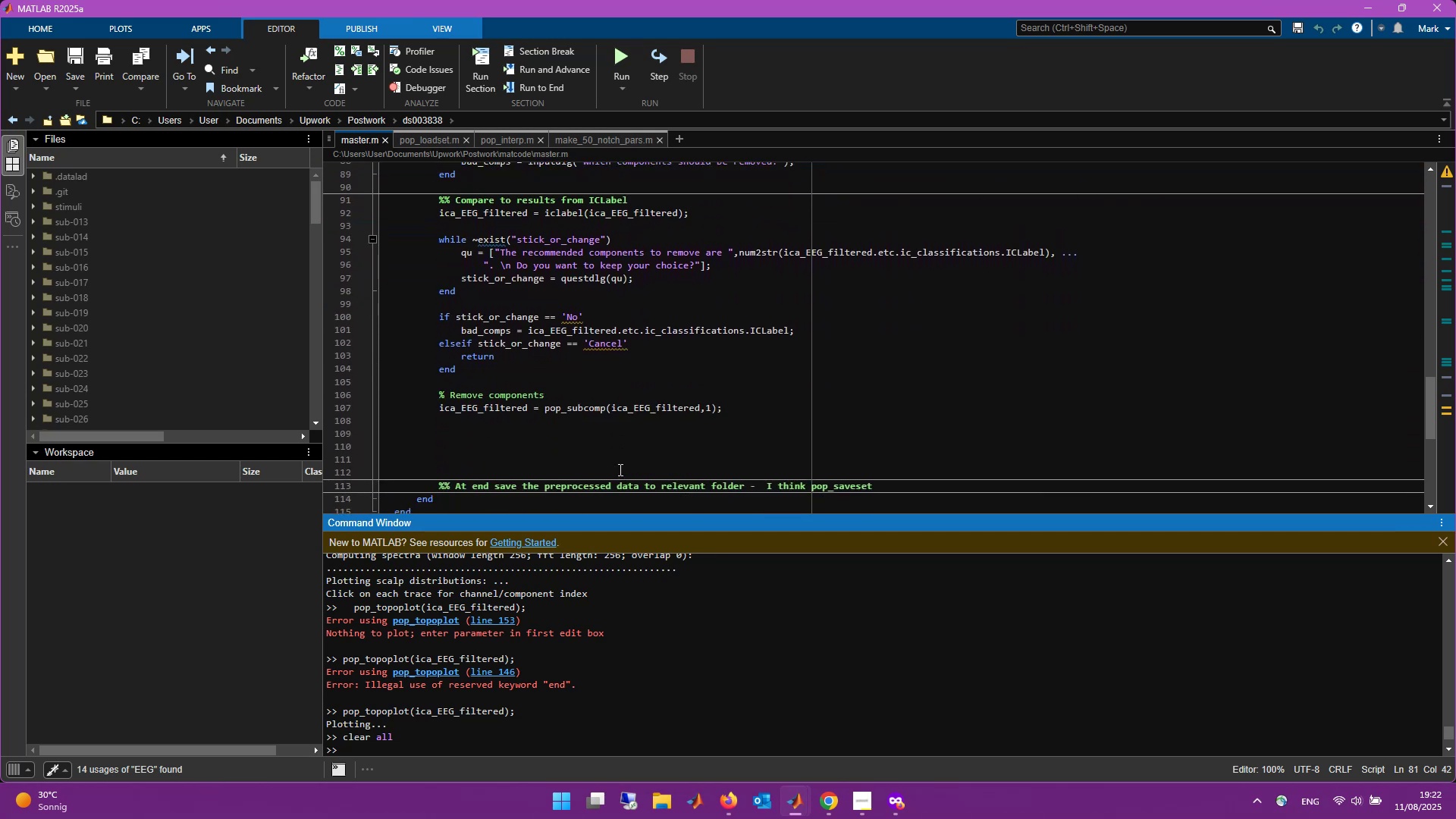 
scroll: coordinate [619, 469], scroll_direction: up, amount: 1.0
 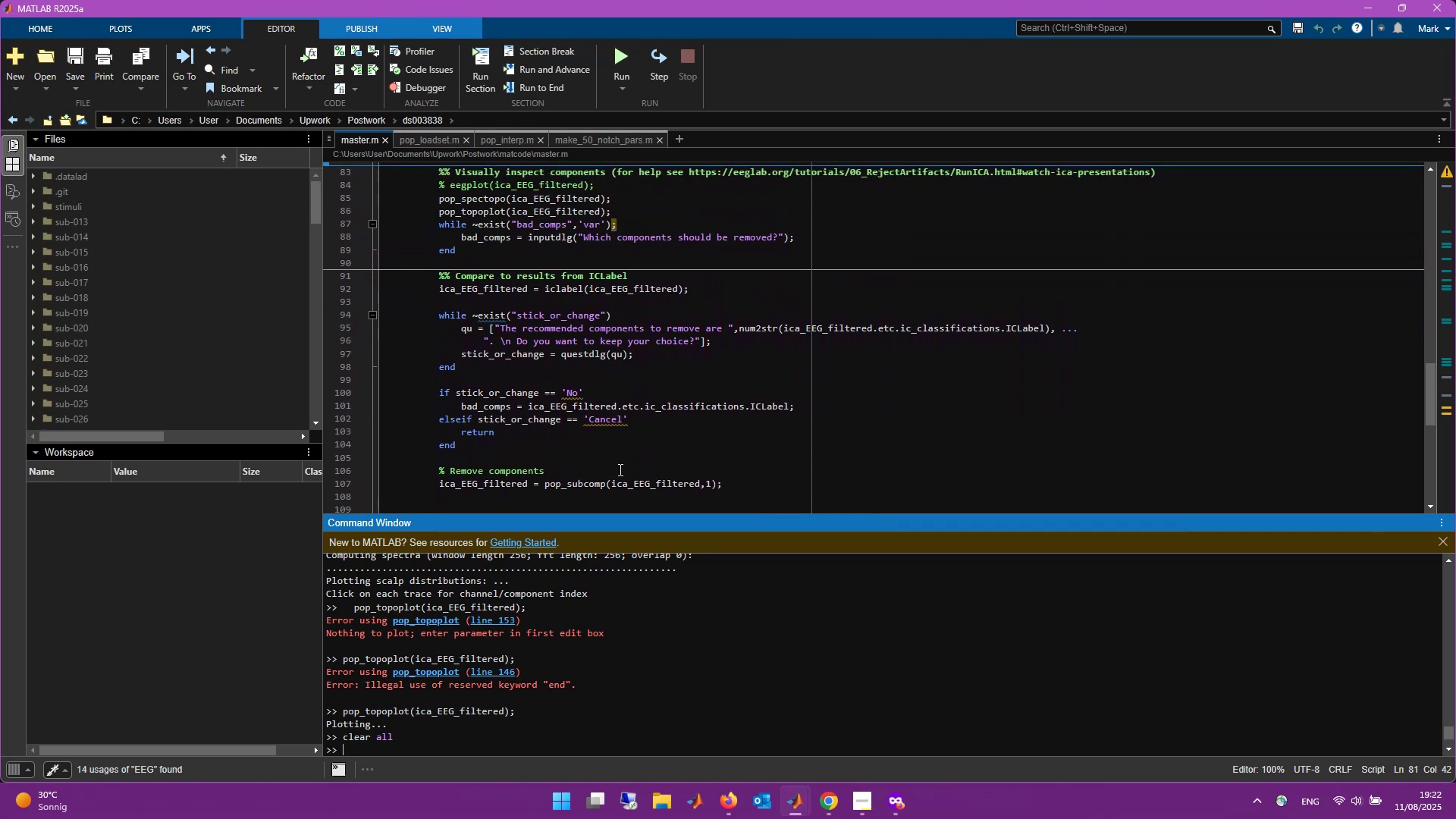 
scroll: coordinate [619, 469], scroll_direction: none, amount: 0.0
 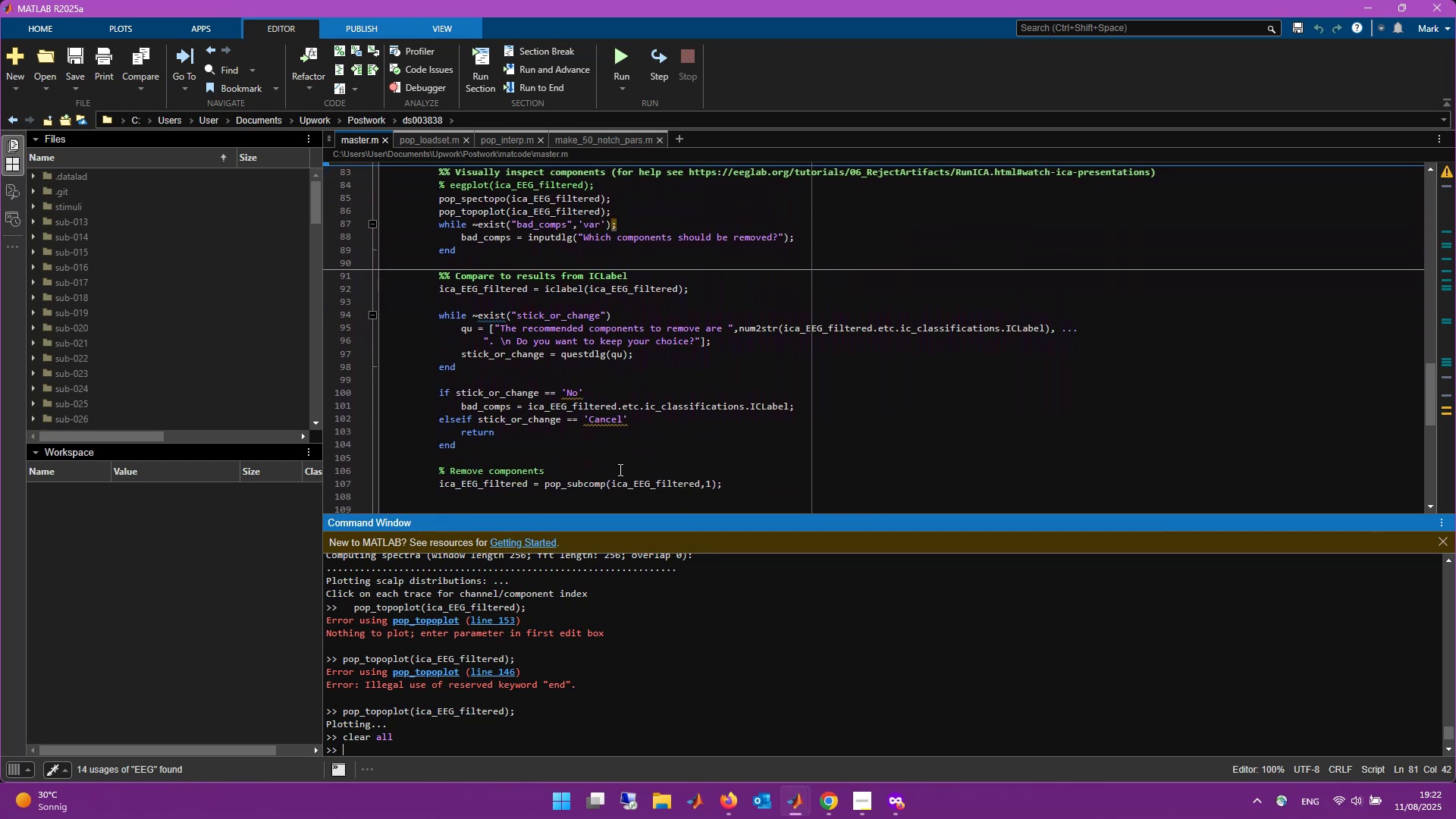 
scroll: coordinate [610, 466], scroll_direction: up, amount: 2.0
 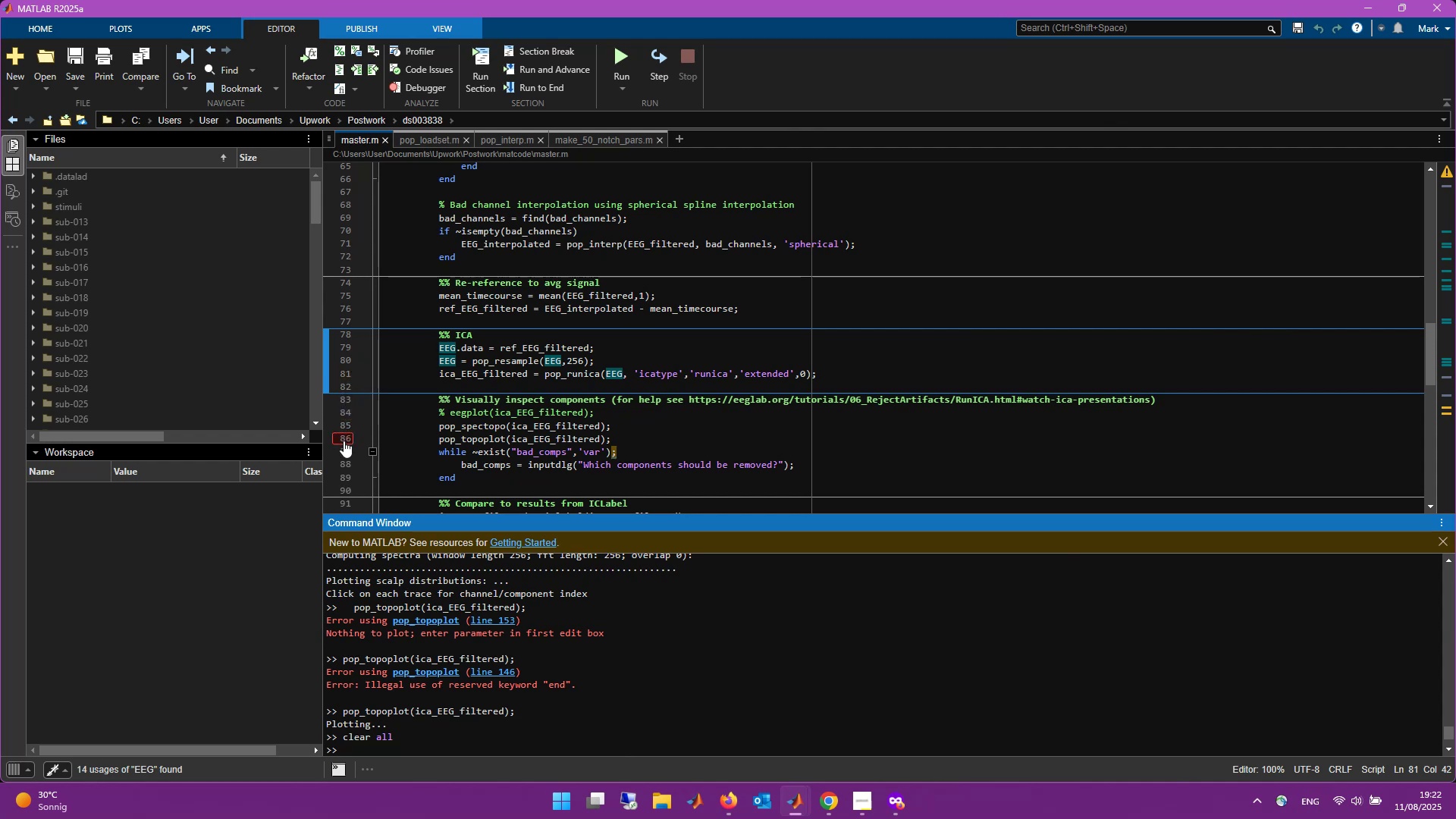 
left_click([346, 428])
 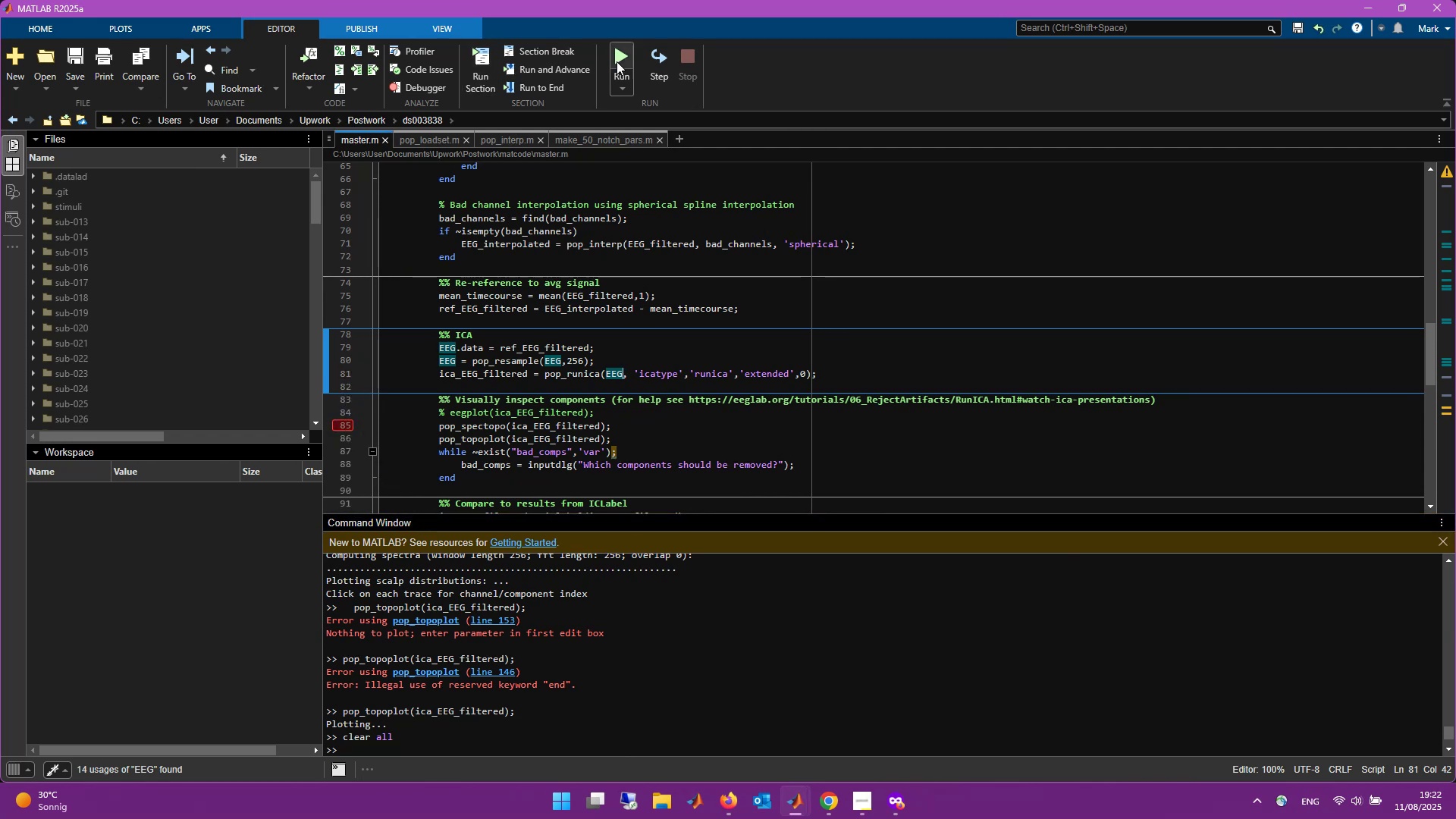 
left_click([623, 52])
 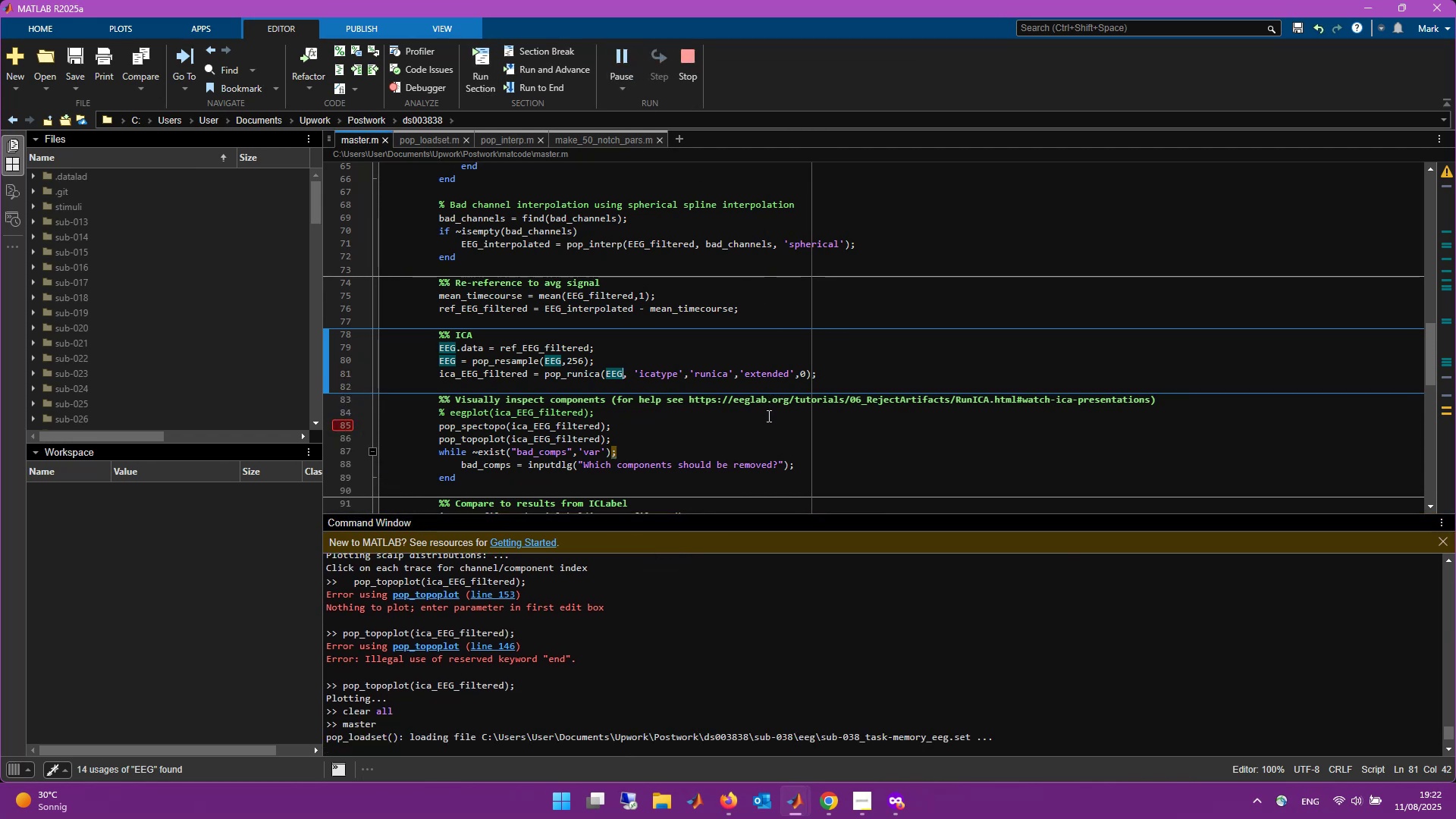 
scroll: coordinate [767, 416], scroll_direction: down, amount: 1.0
 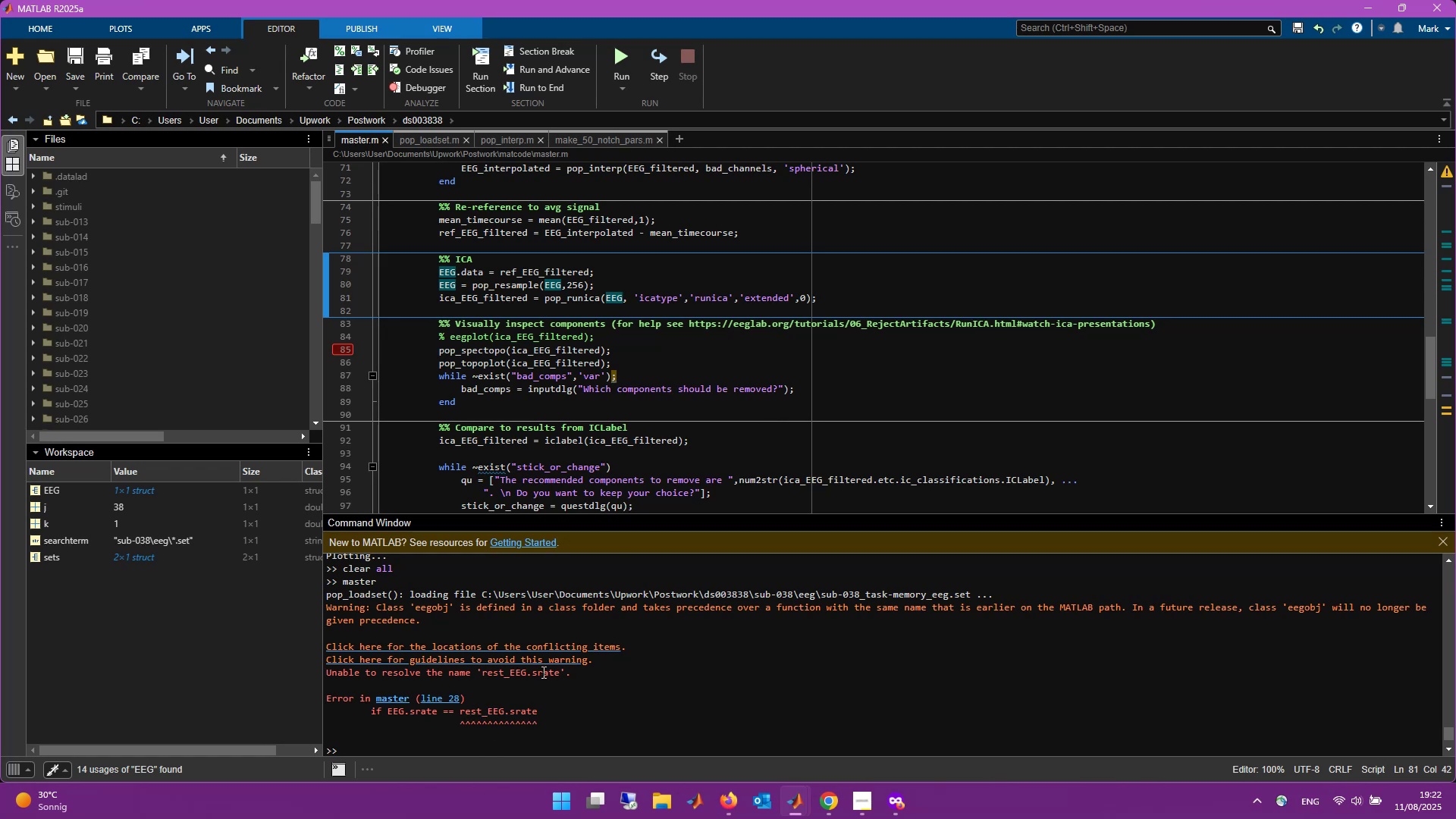 
wait(19.24)
 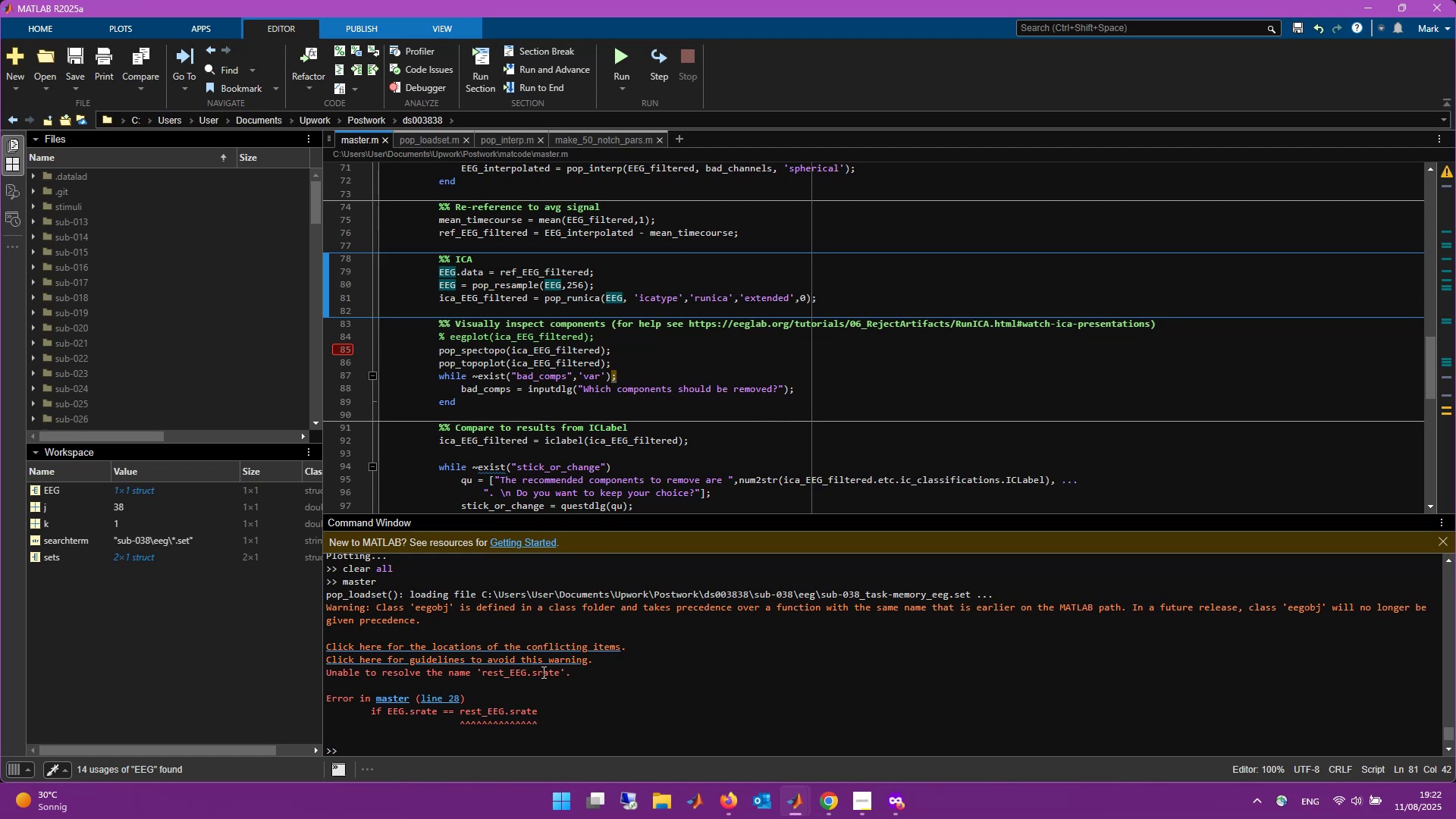 
left_click([423, 695])
 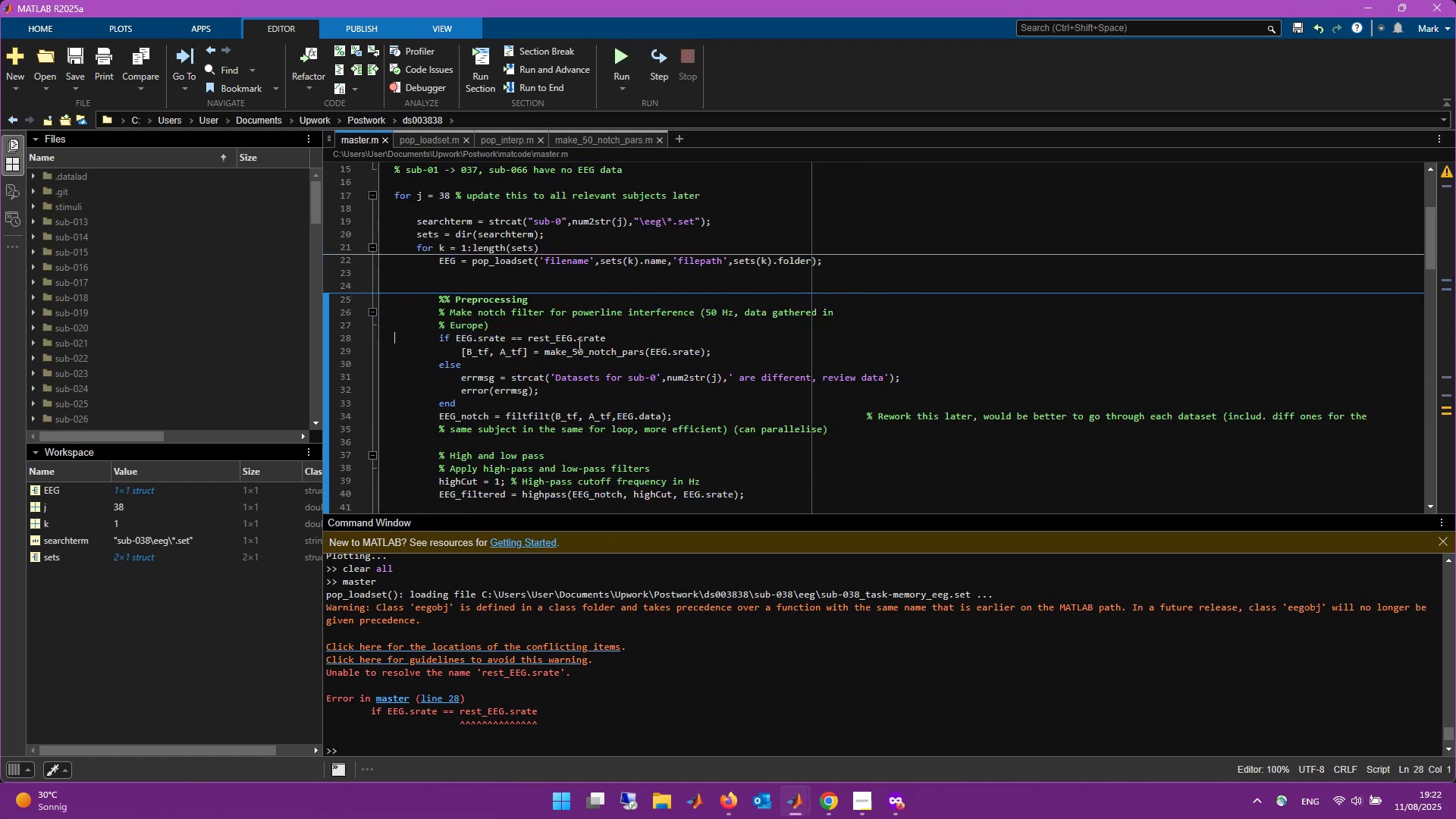 
wait(8.36)
 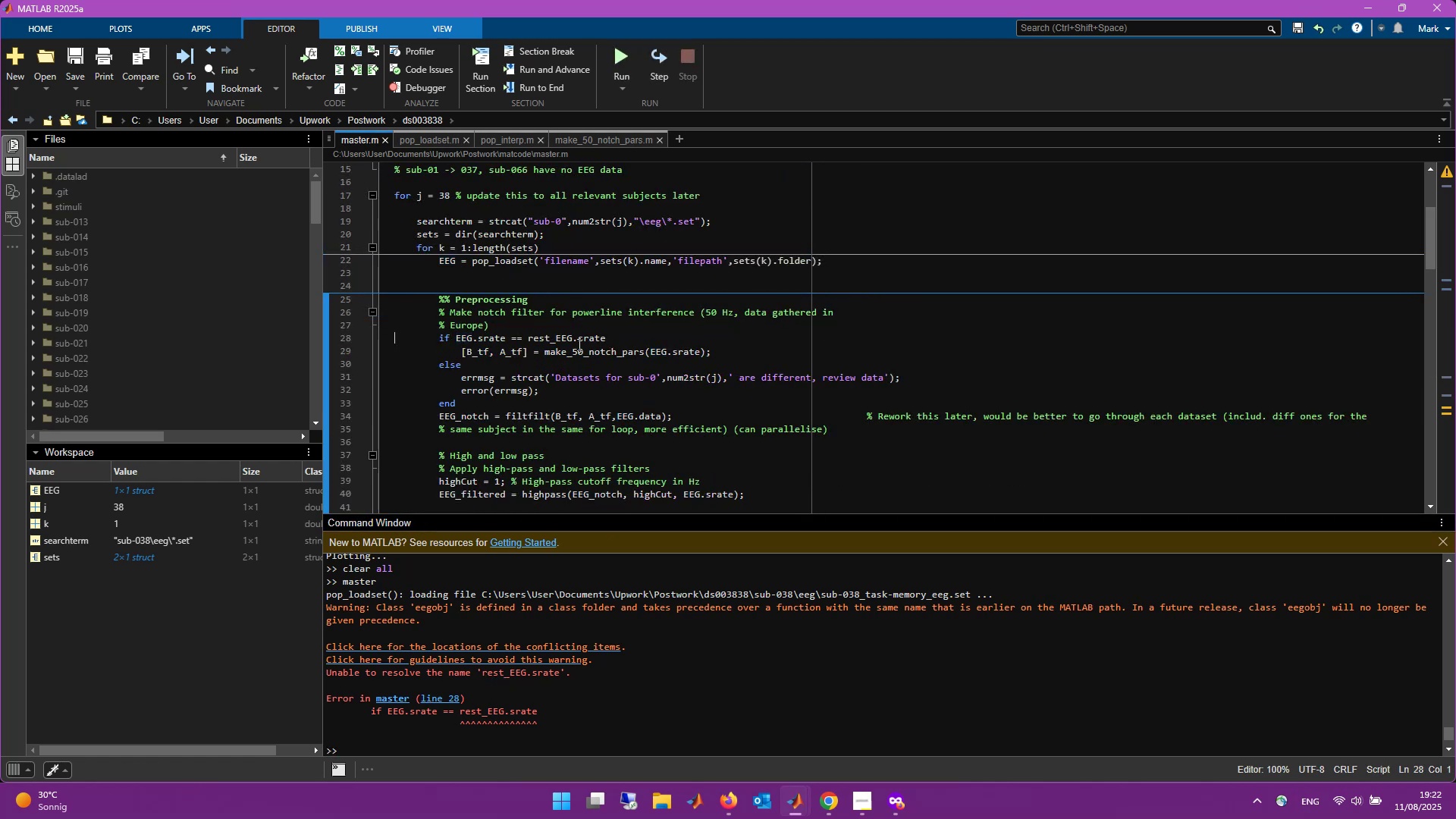 
left_click_drag(start_coordinate=[477, 402], to_coordinate=[410, 362])
 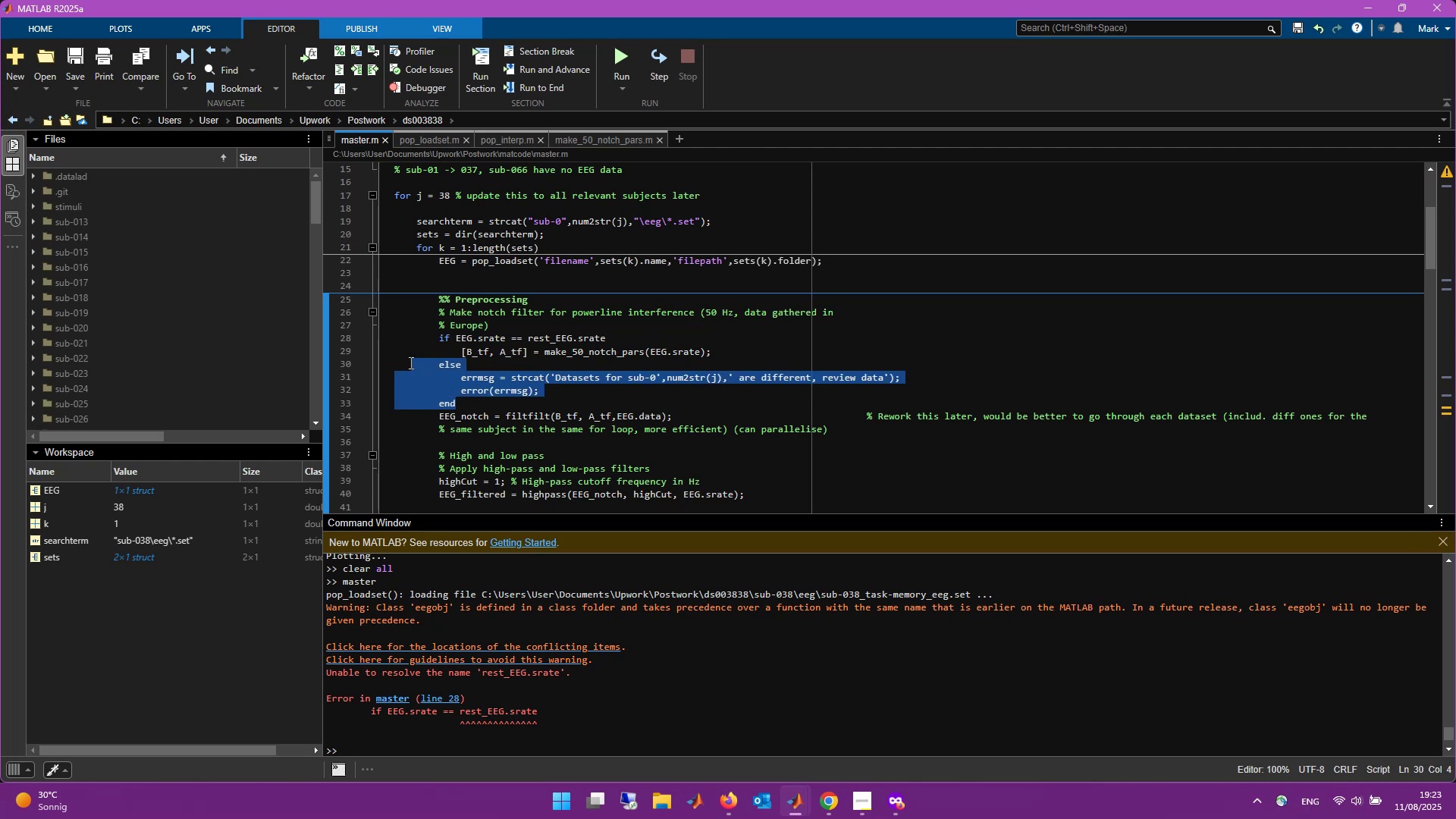 
key(Backspace)
 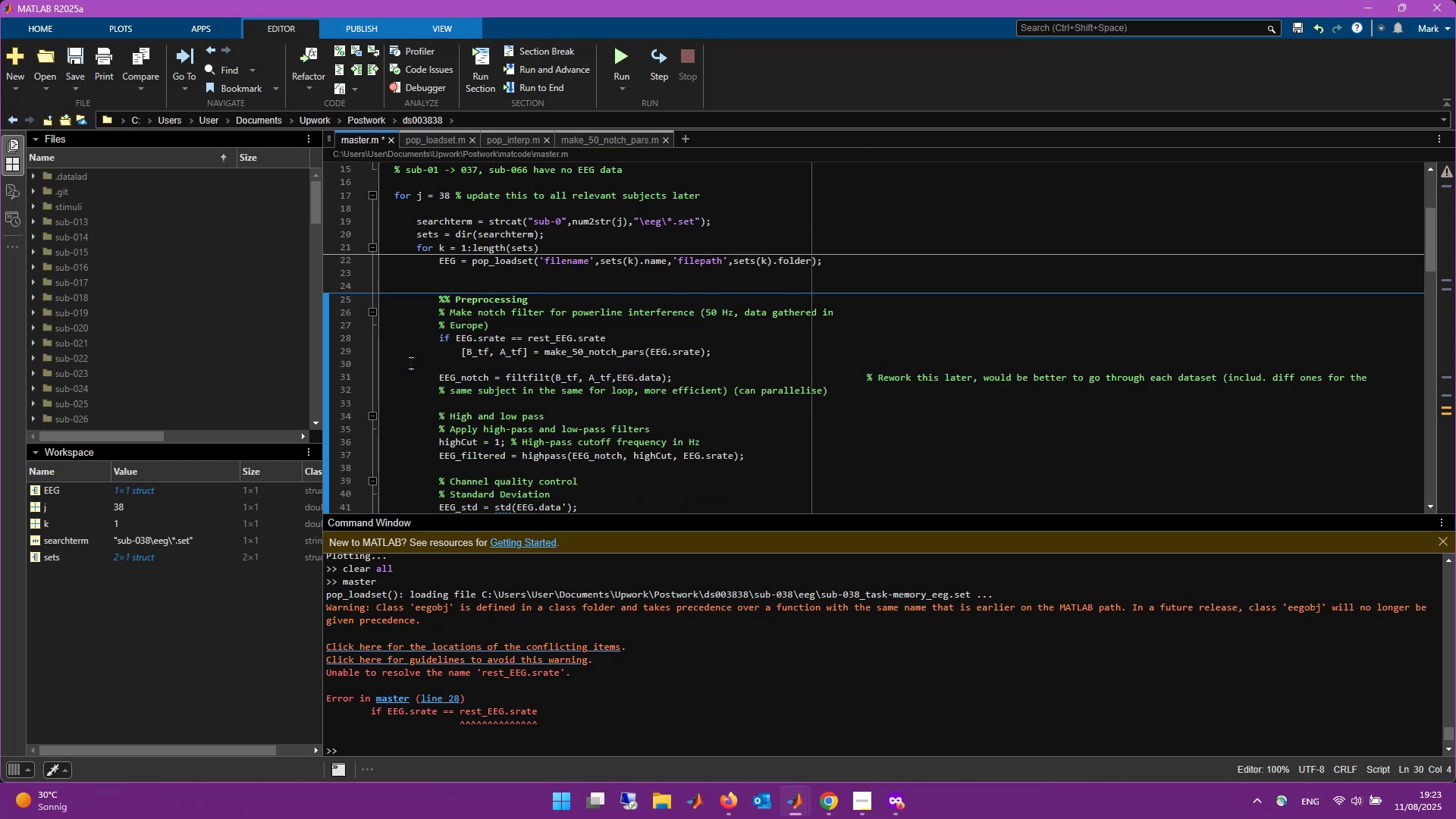 
key(Backspace)
 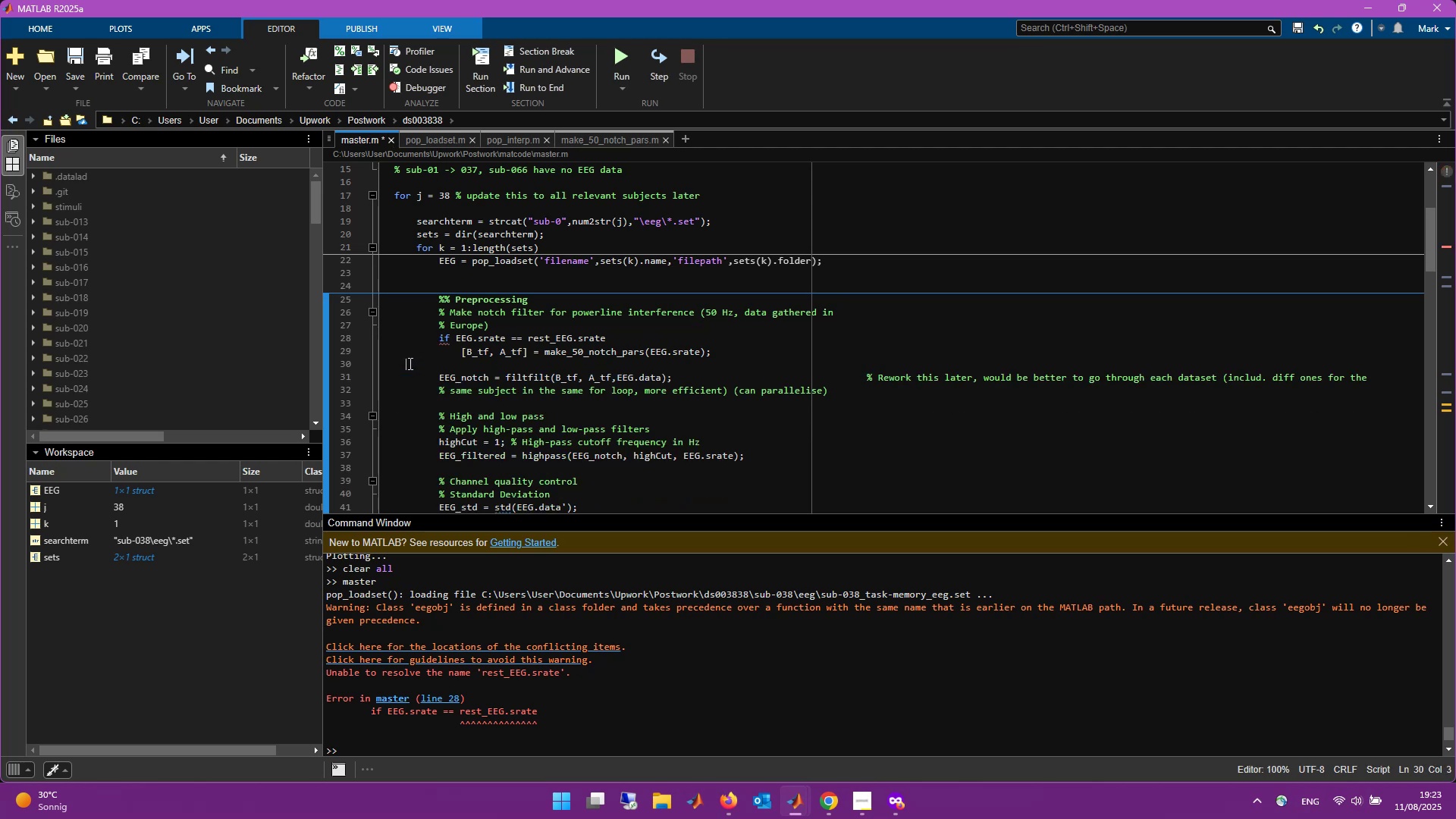 
key(Backspace)
 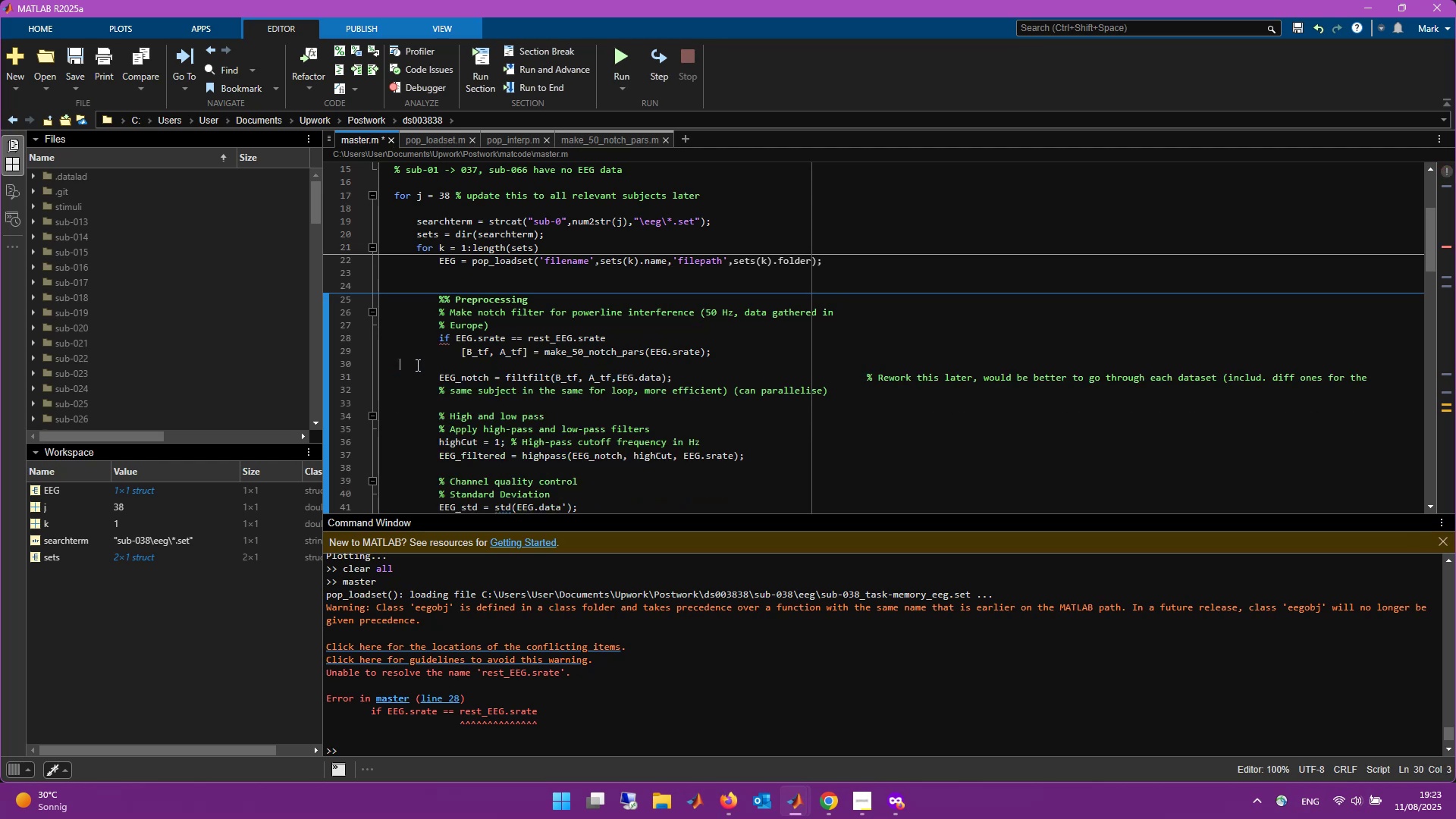 
key(Backspace)
 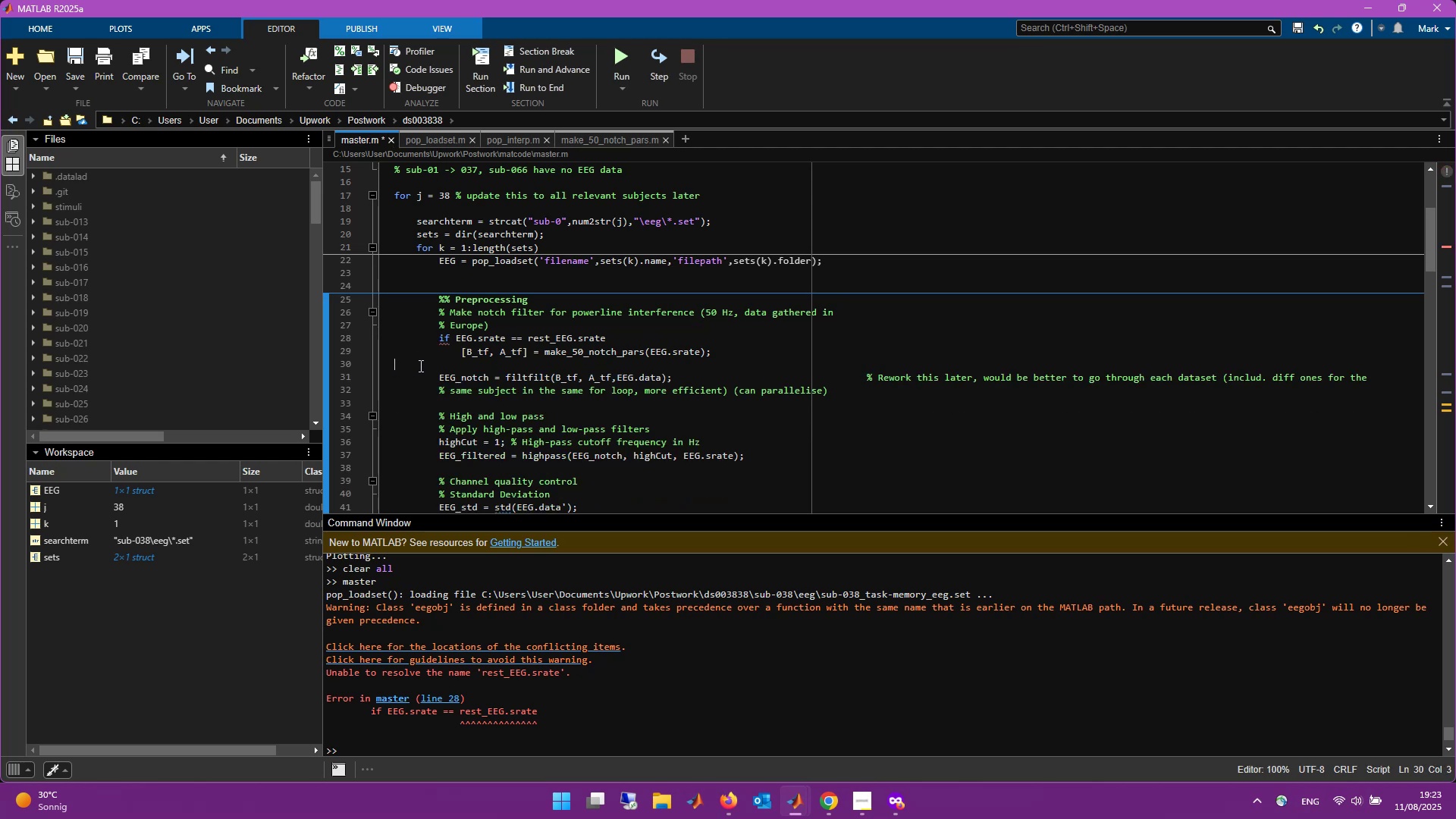 
key(Backspace)
 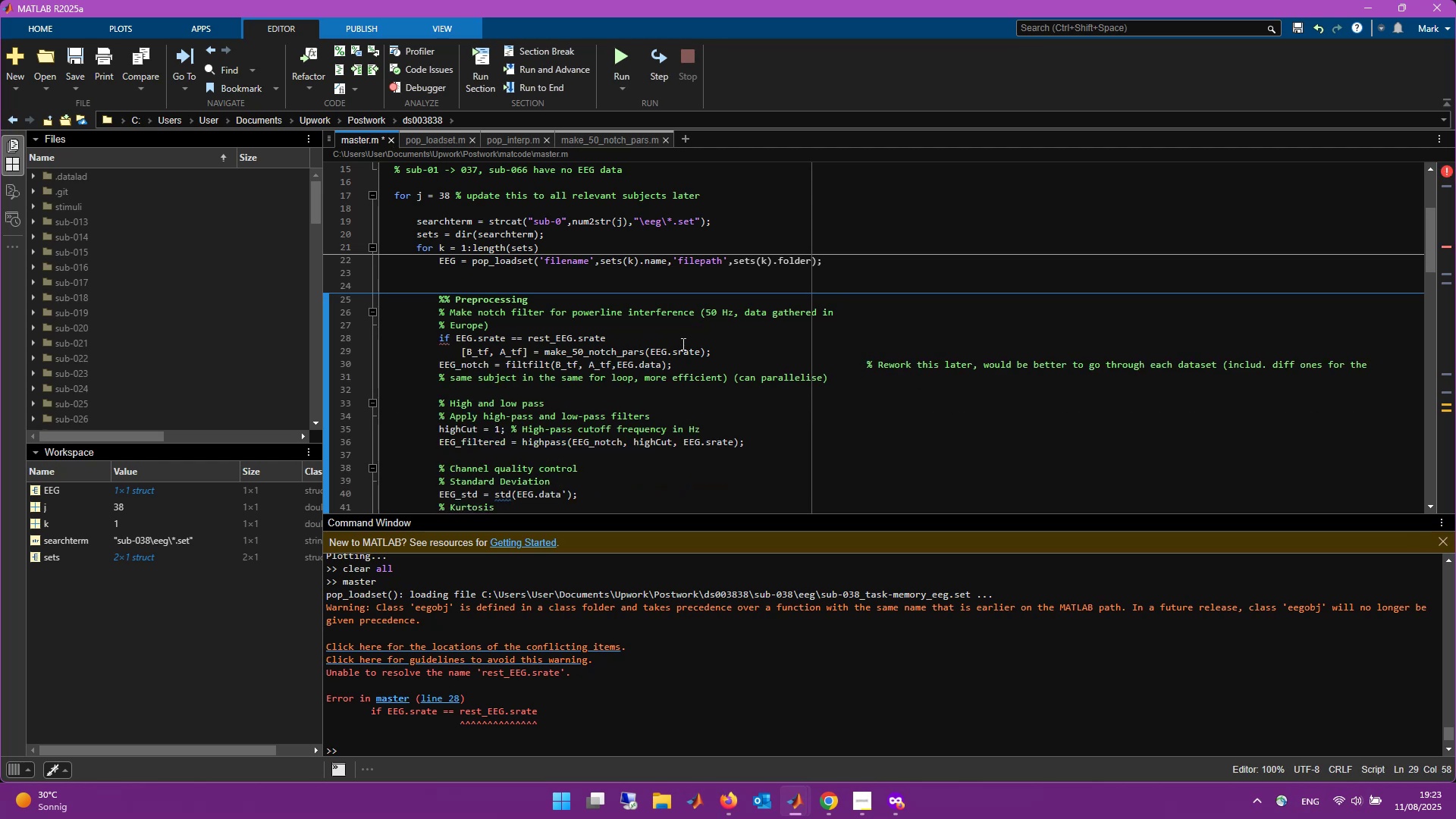 
left_click_drag(start_coordinate=[680, 339], to_coordinate=[260, 337])
 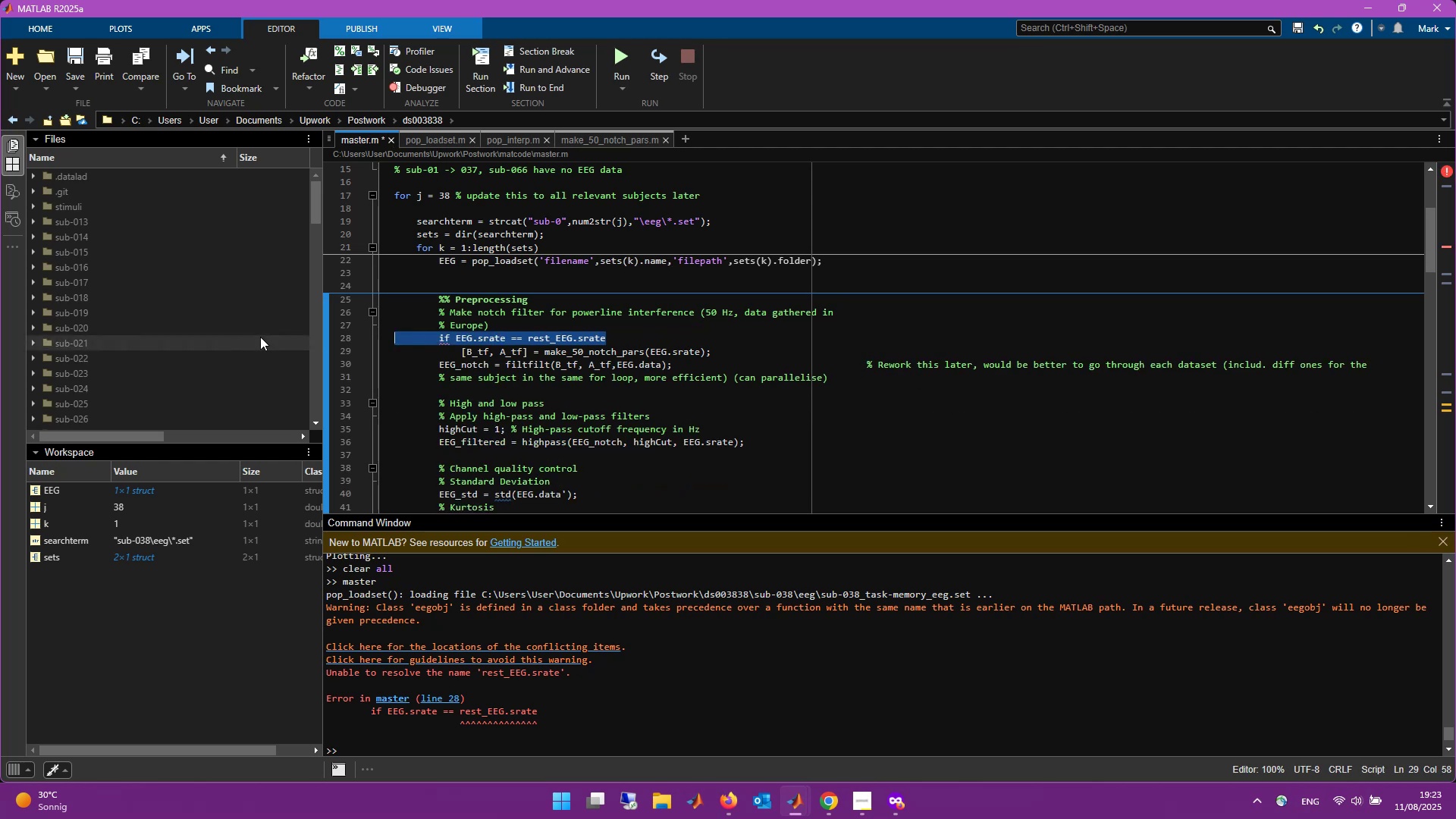 
key(Backspace)
 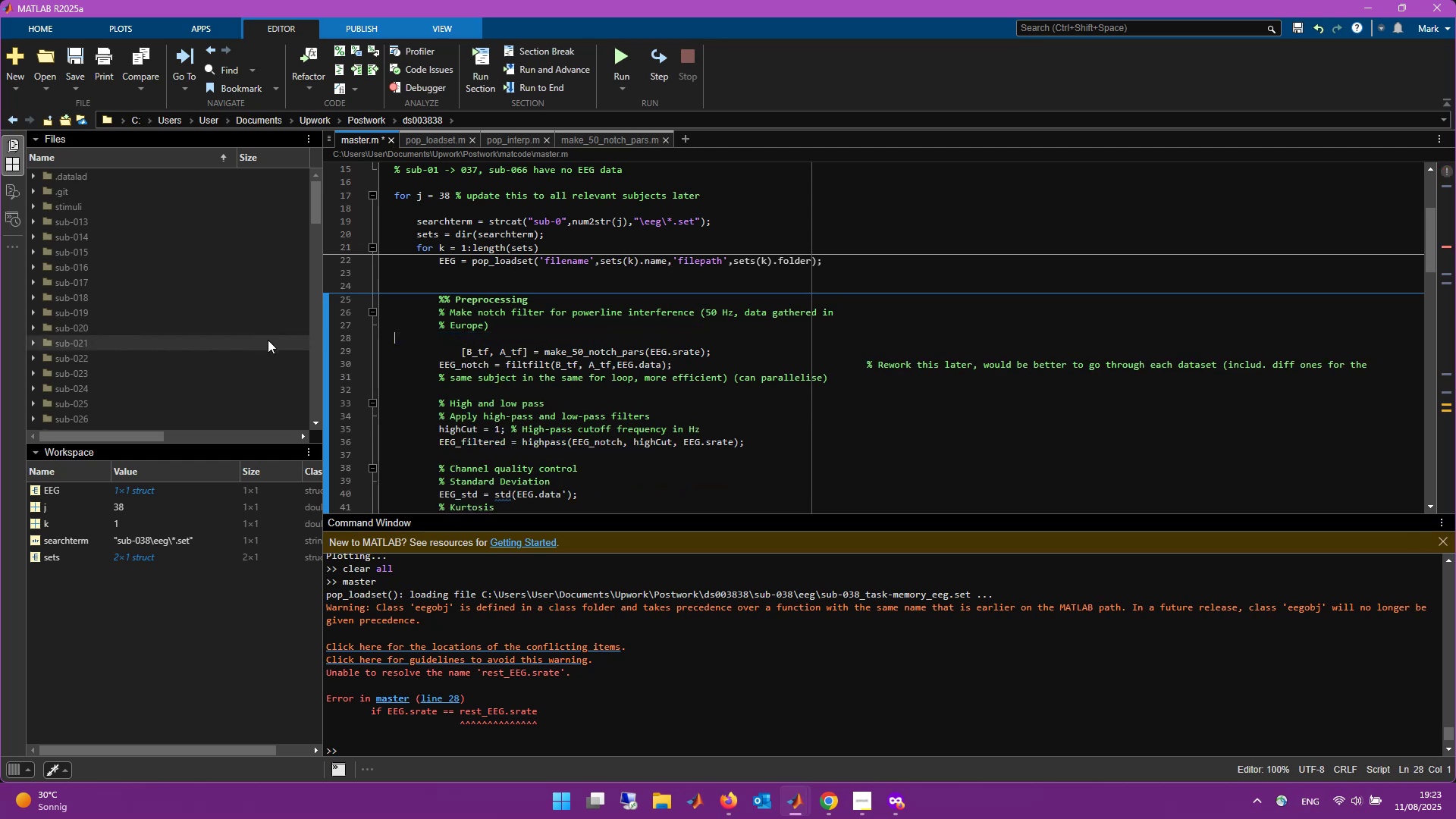 
key(Backspace)
 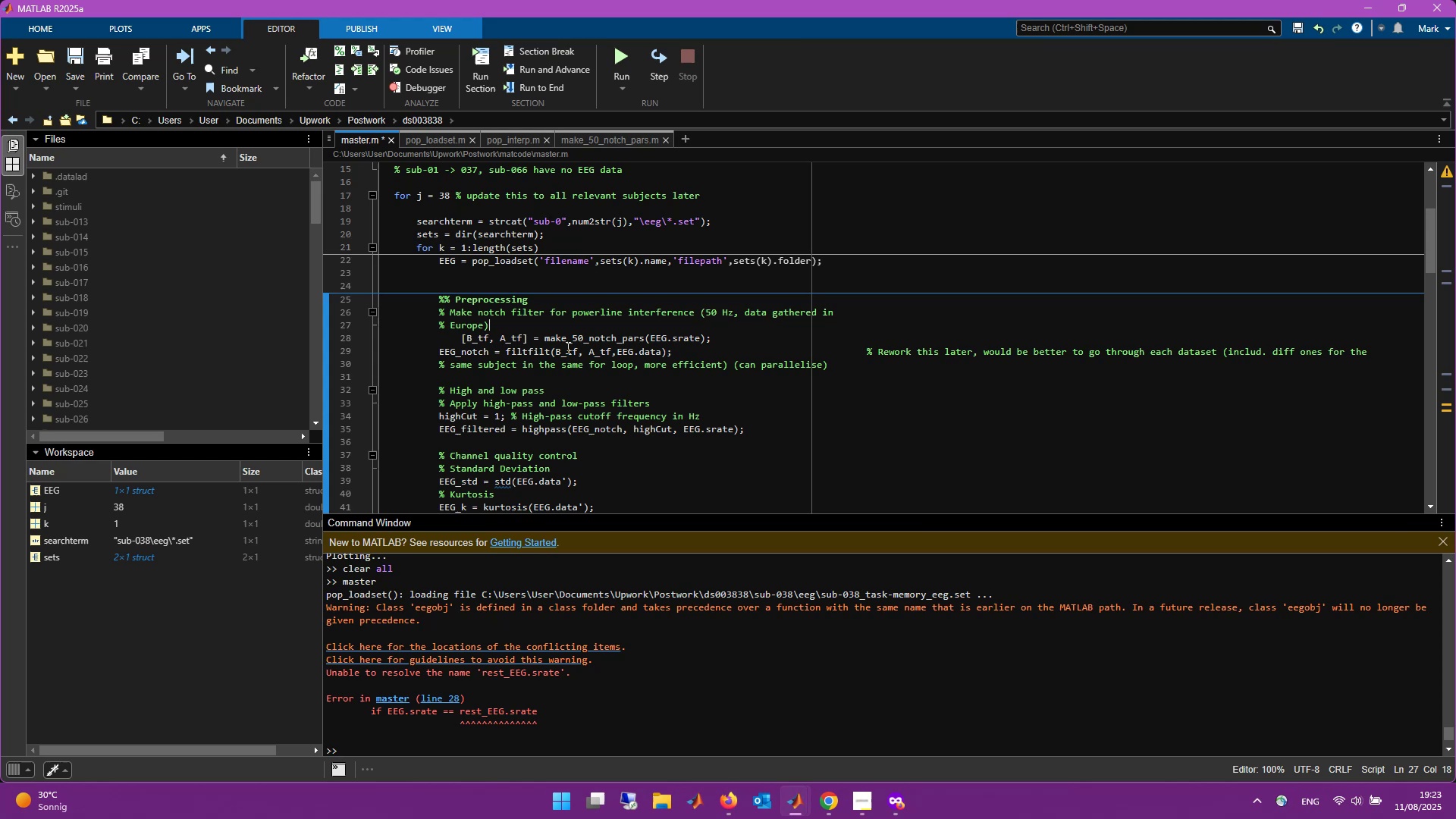 
left_click([607, 340])
 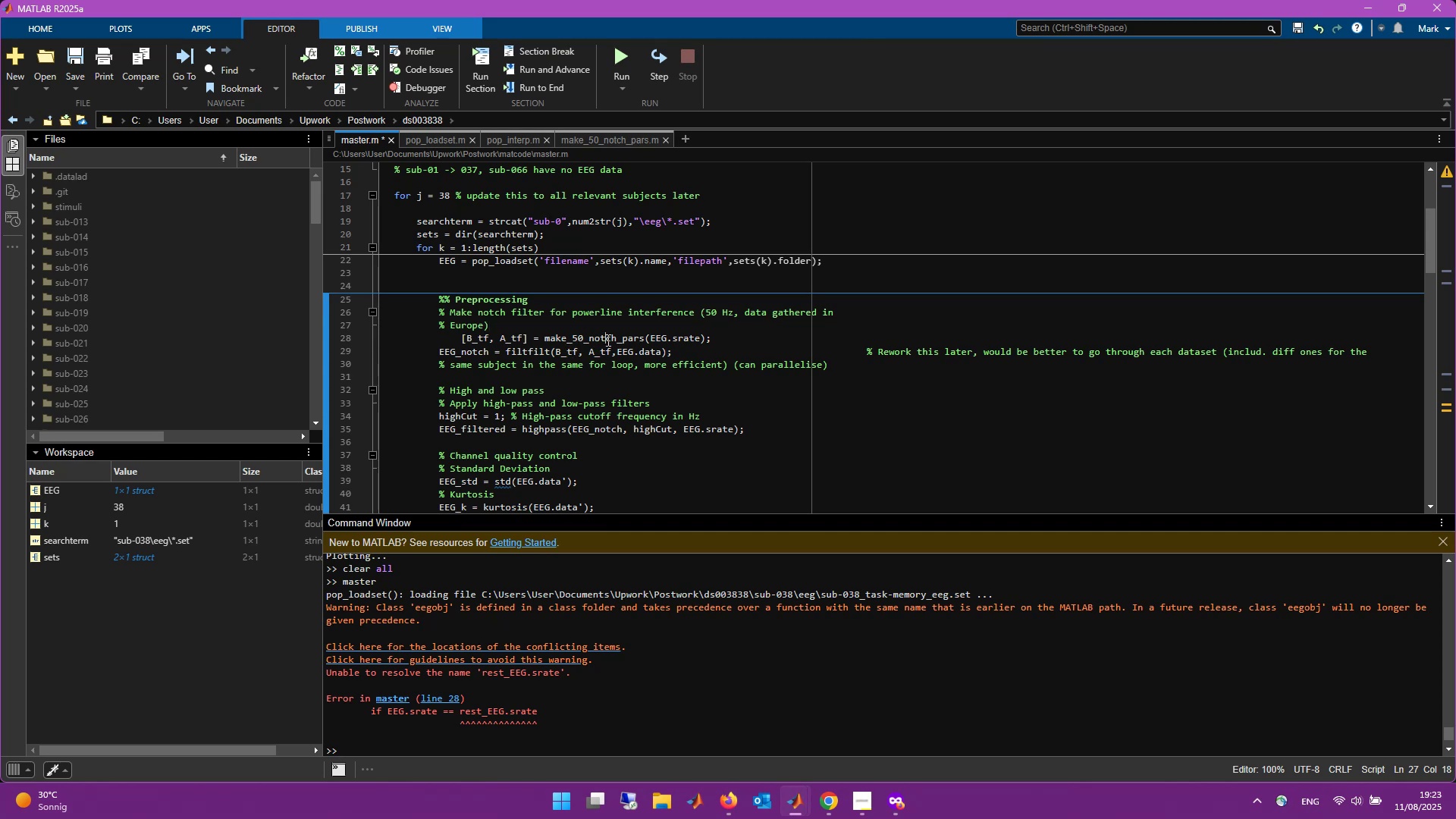 
key(Control+I)
 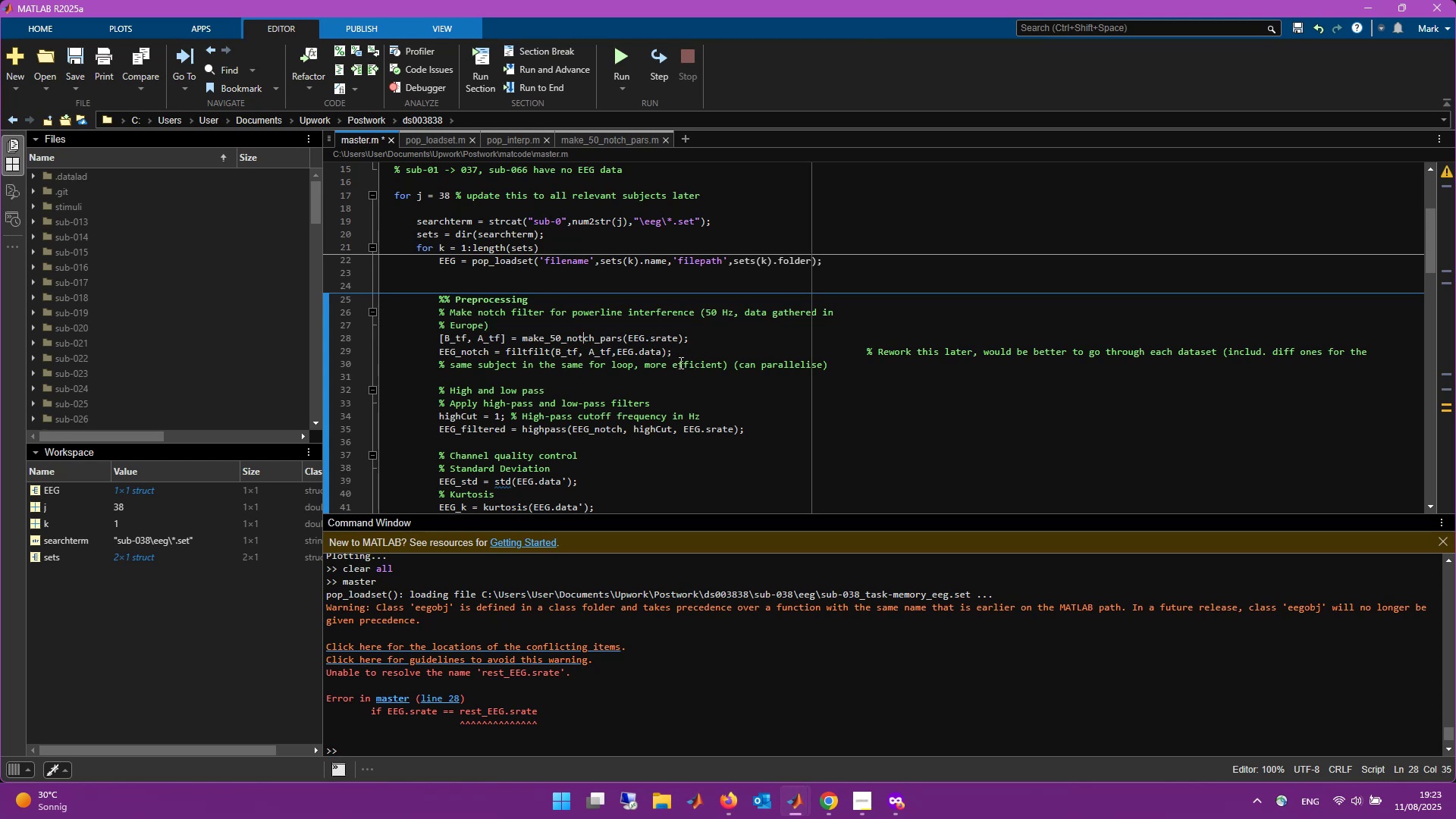 
wait(5.0)
 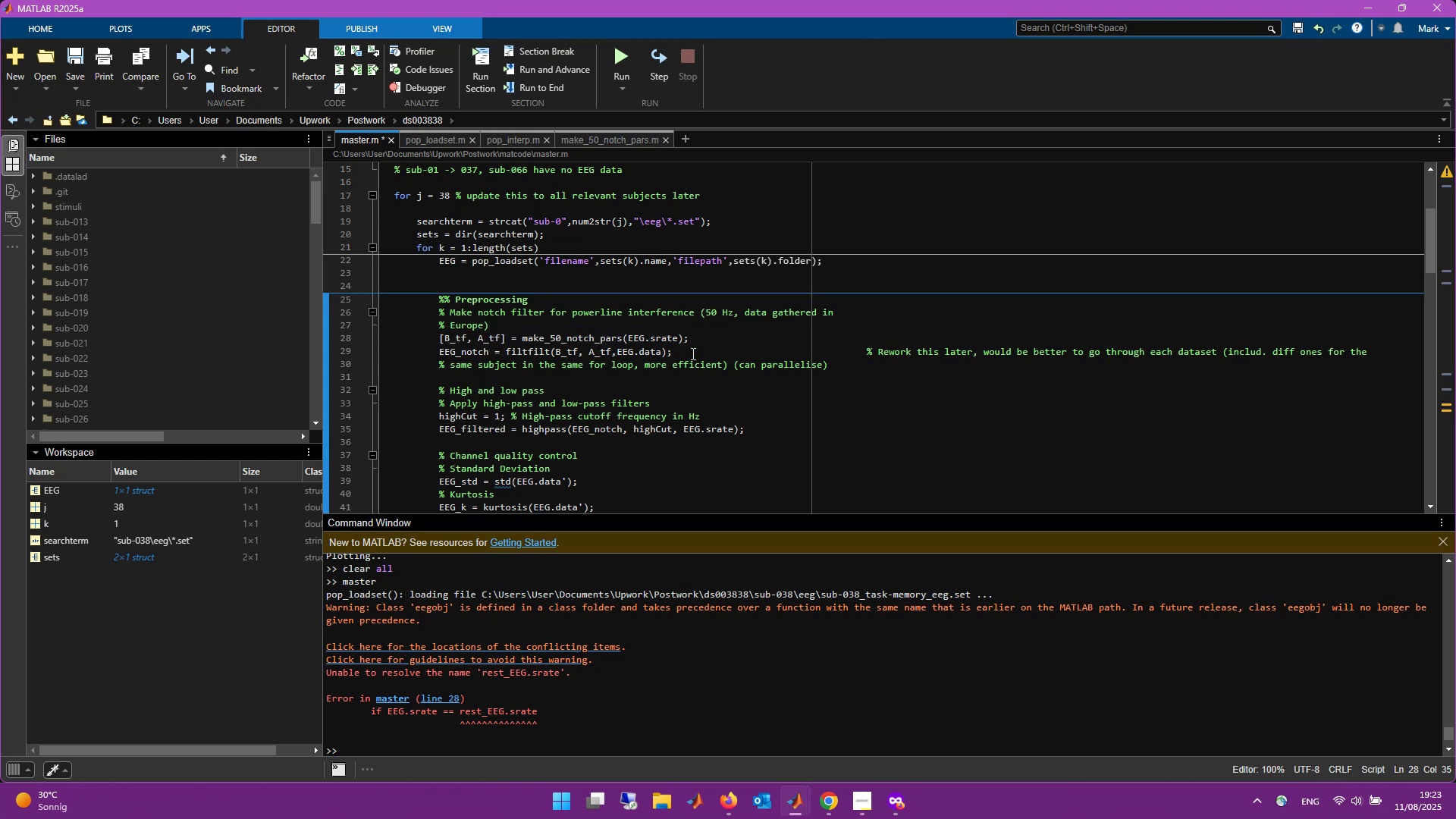 
left_click_drag(start_coordinate=[848, 366], to_coordinate=[391, 363])
 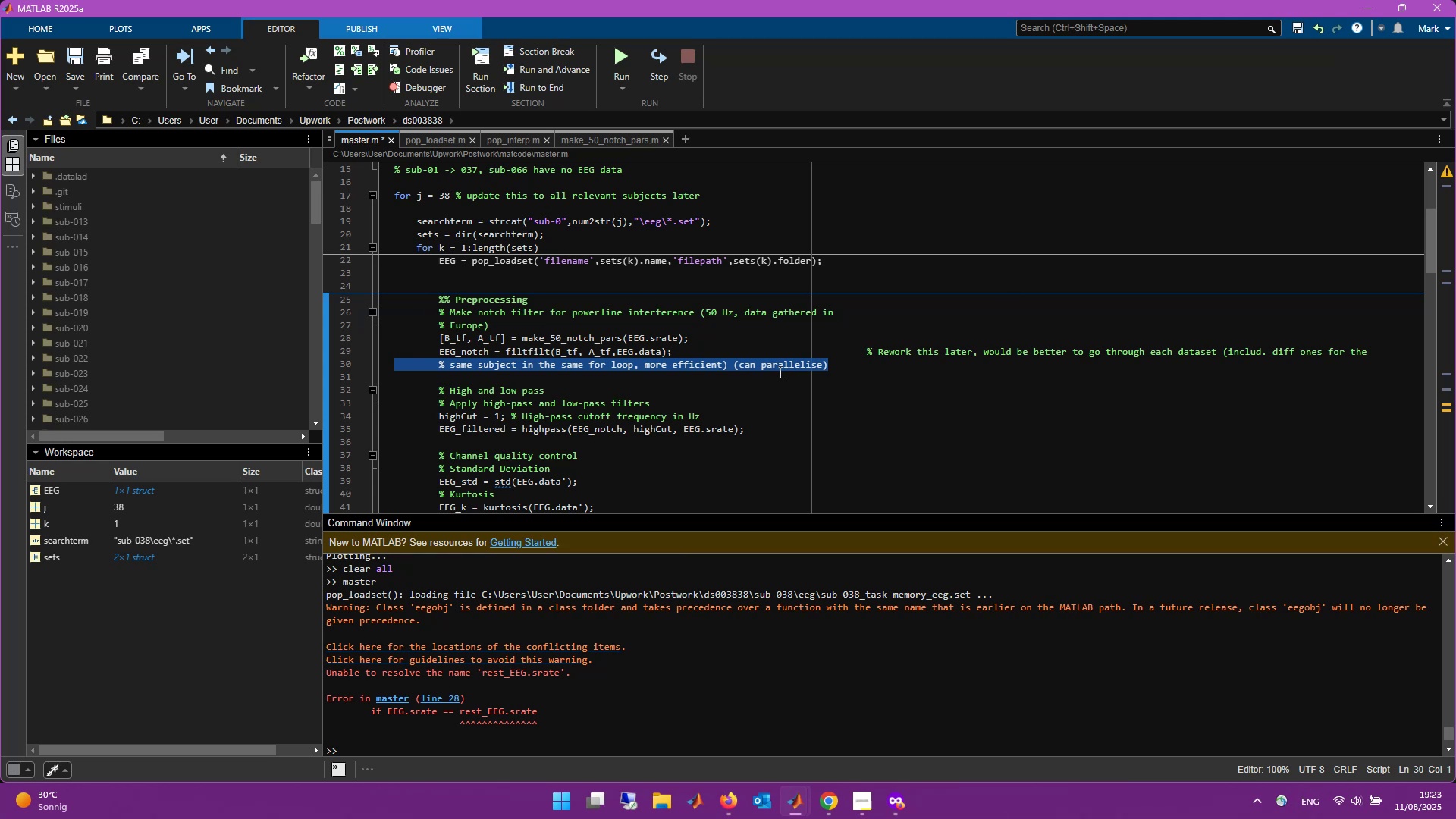 
left_click([909, 366])
 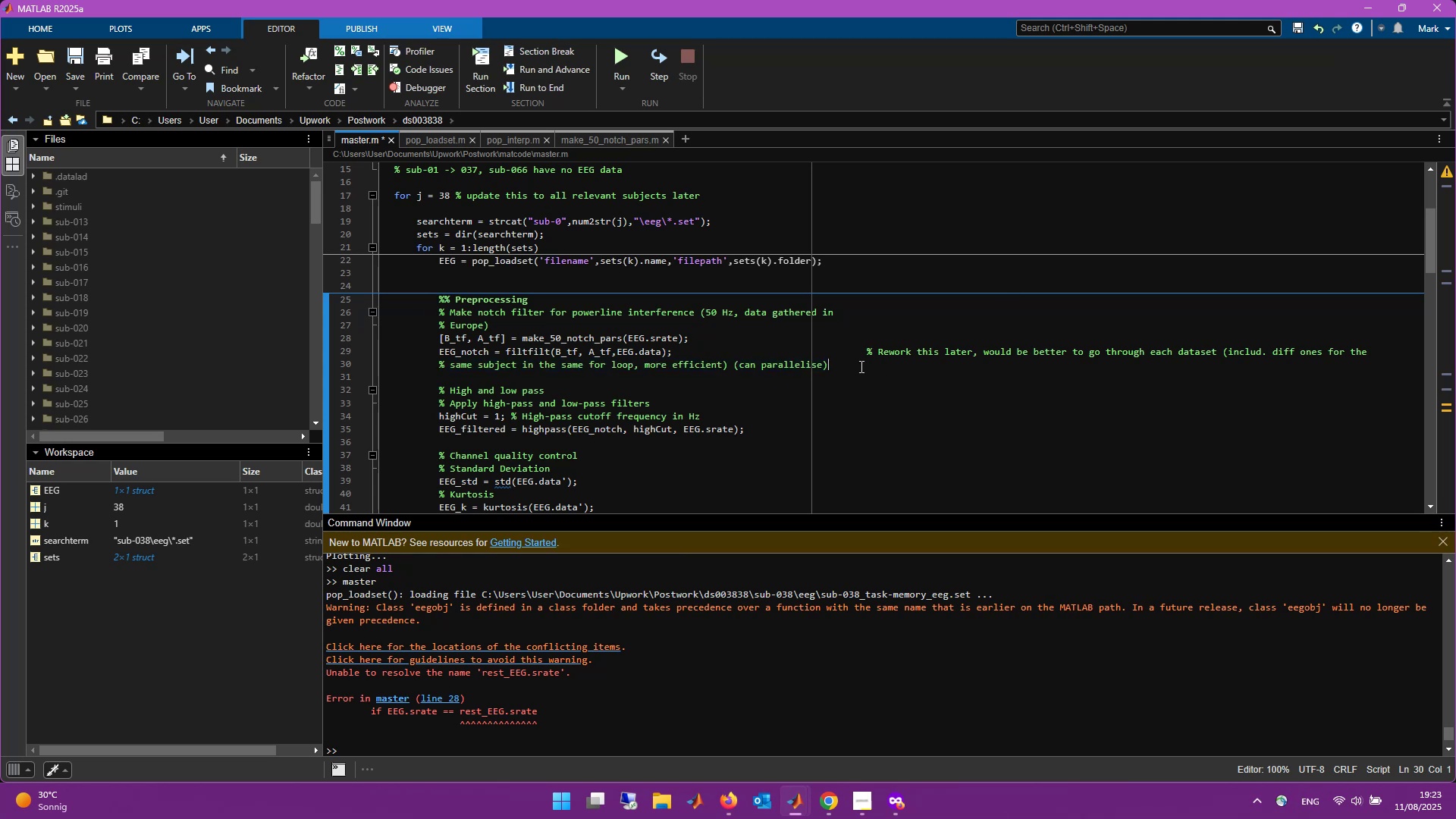 
left_click_drag(start_coordinate=[856, 366], to_coordinate=[864, 354])
 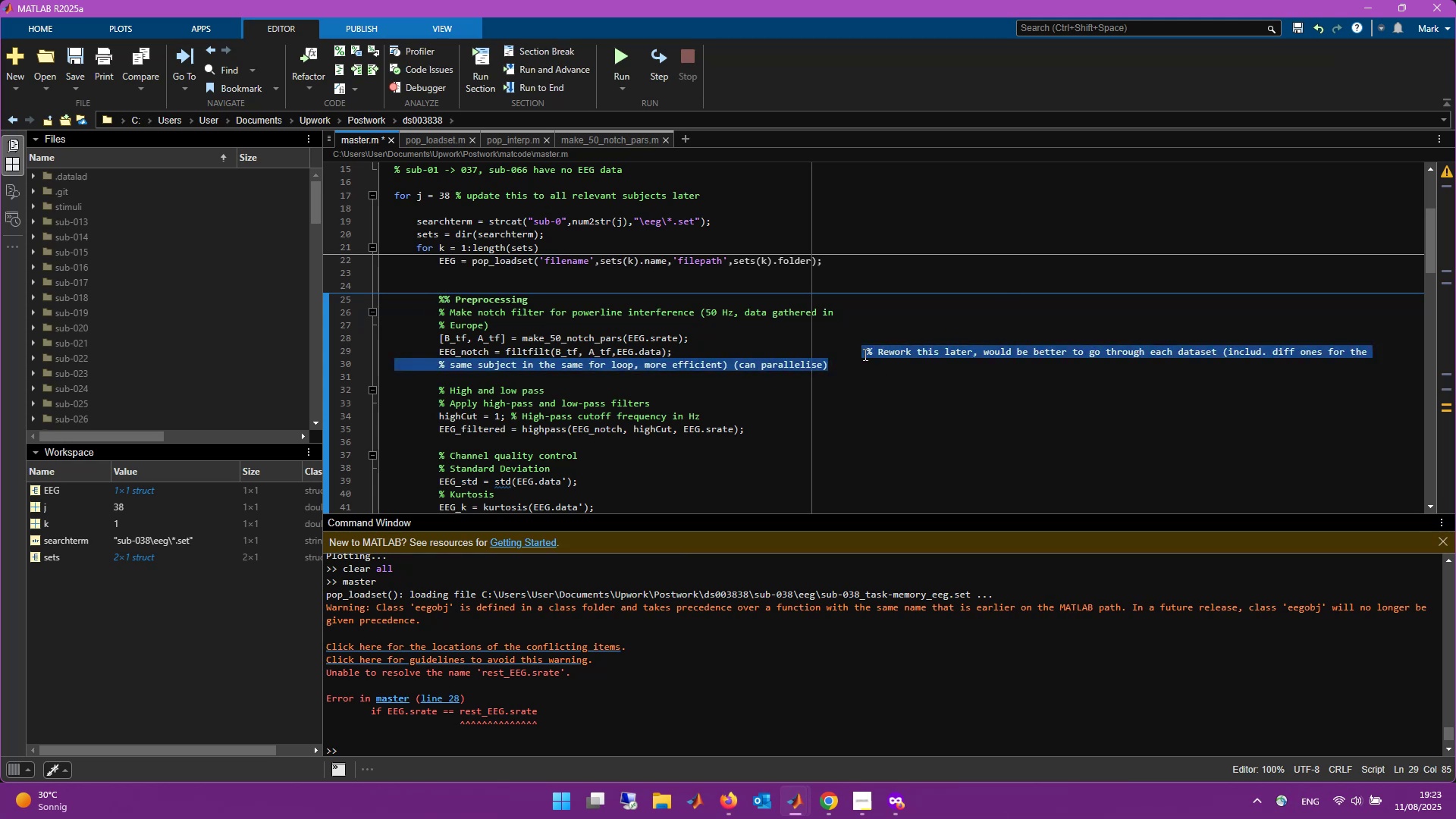 
key(Backspace)
 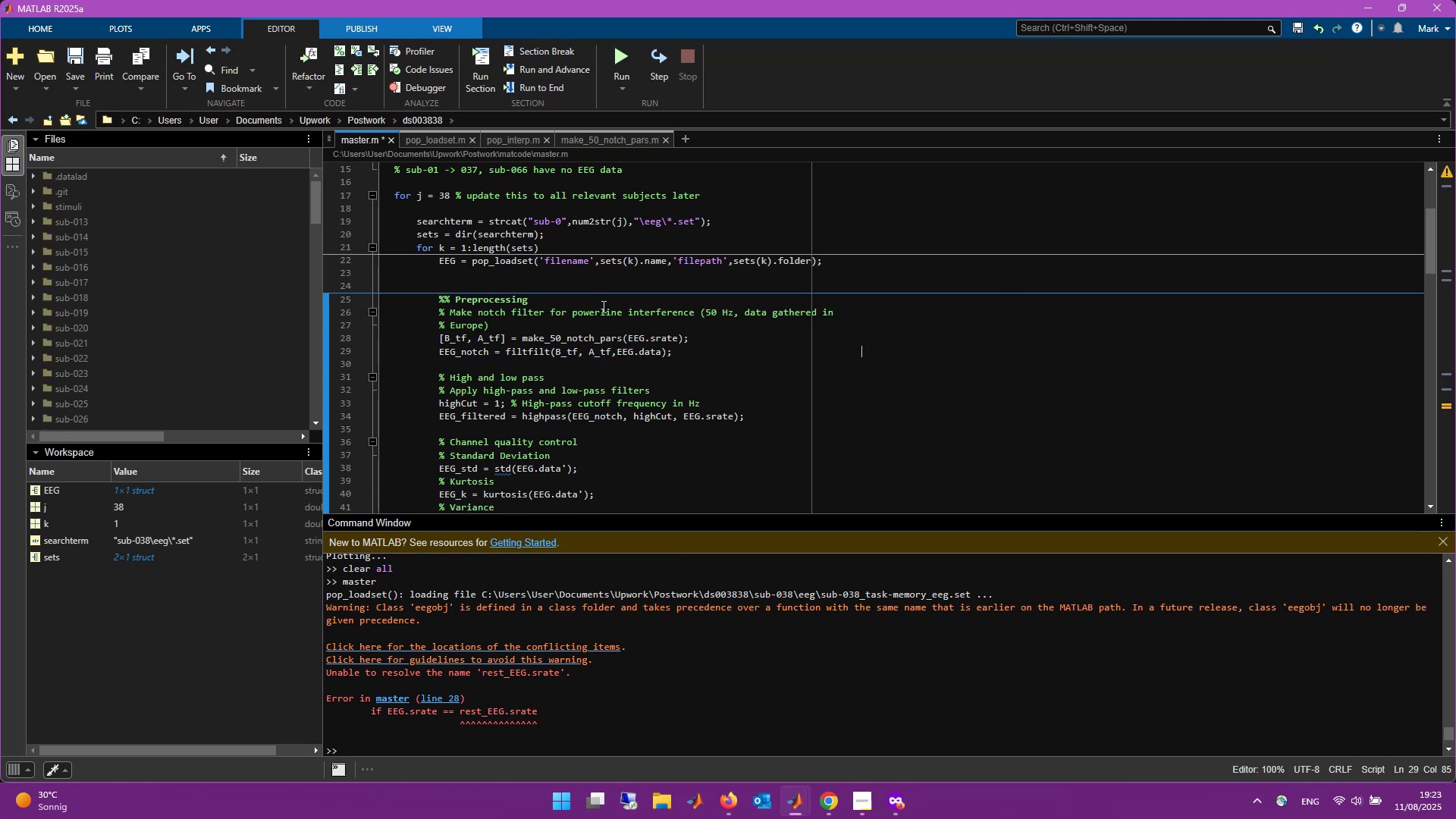 
key(Control+S)
 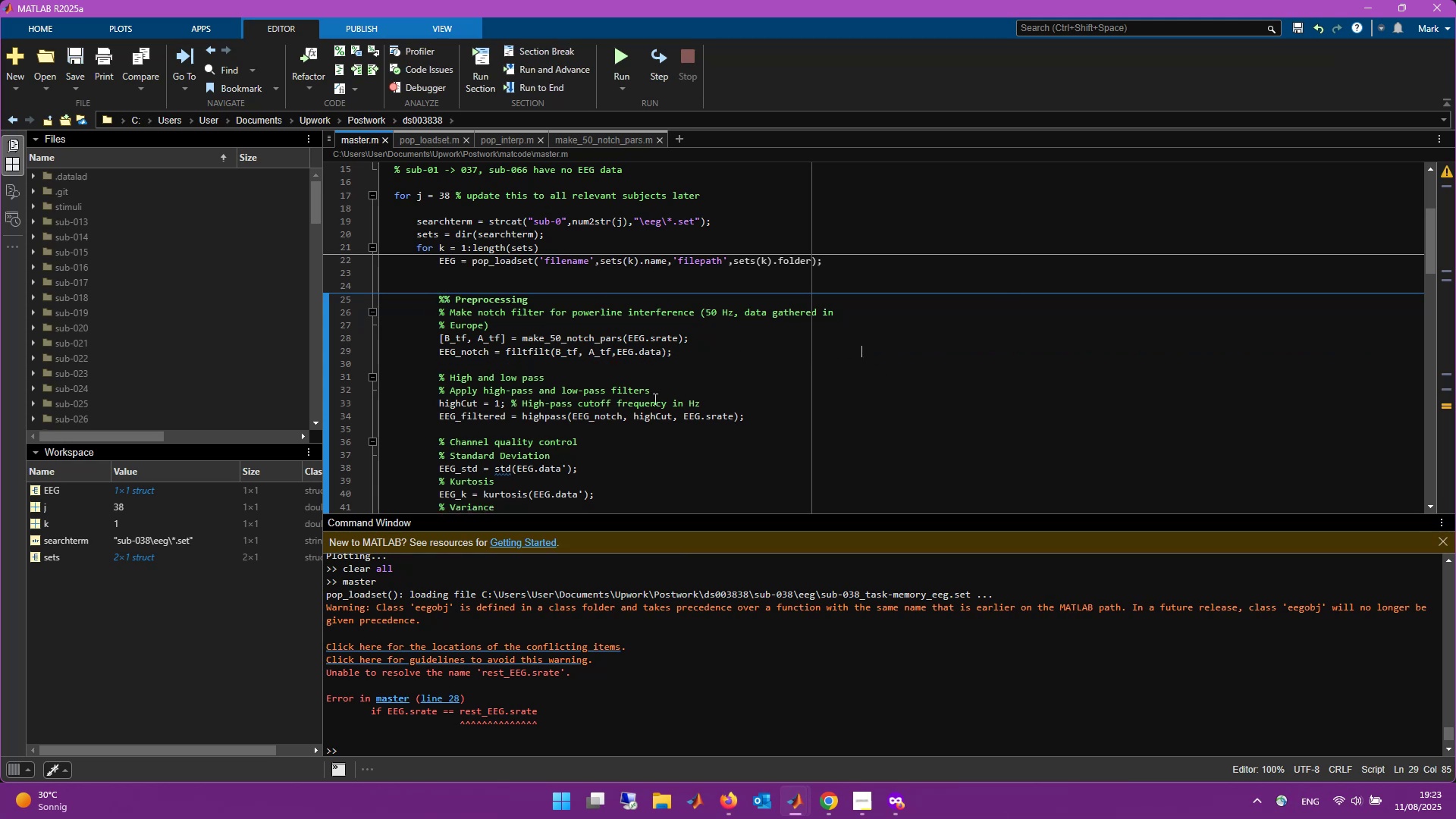 
scroll: coordinate [654, 399], scroll_direction: up, amount: 1.0
 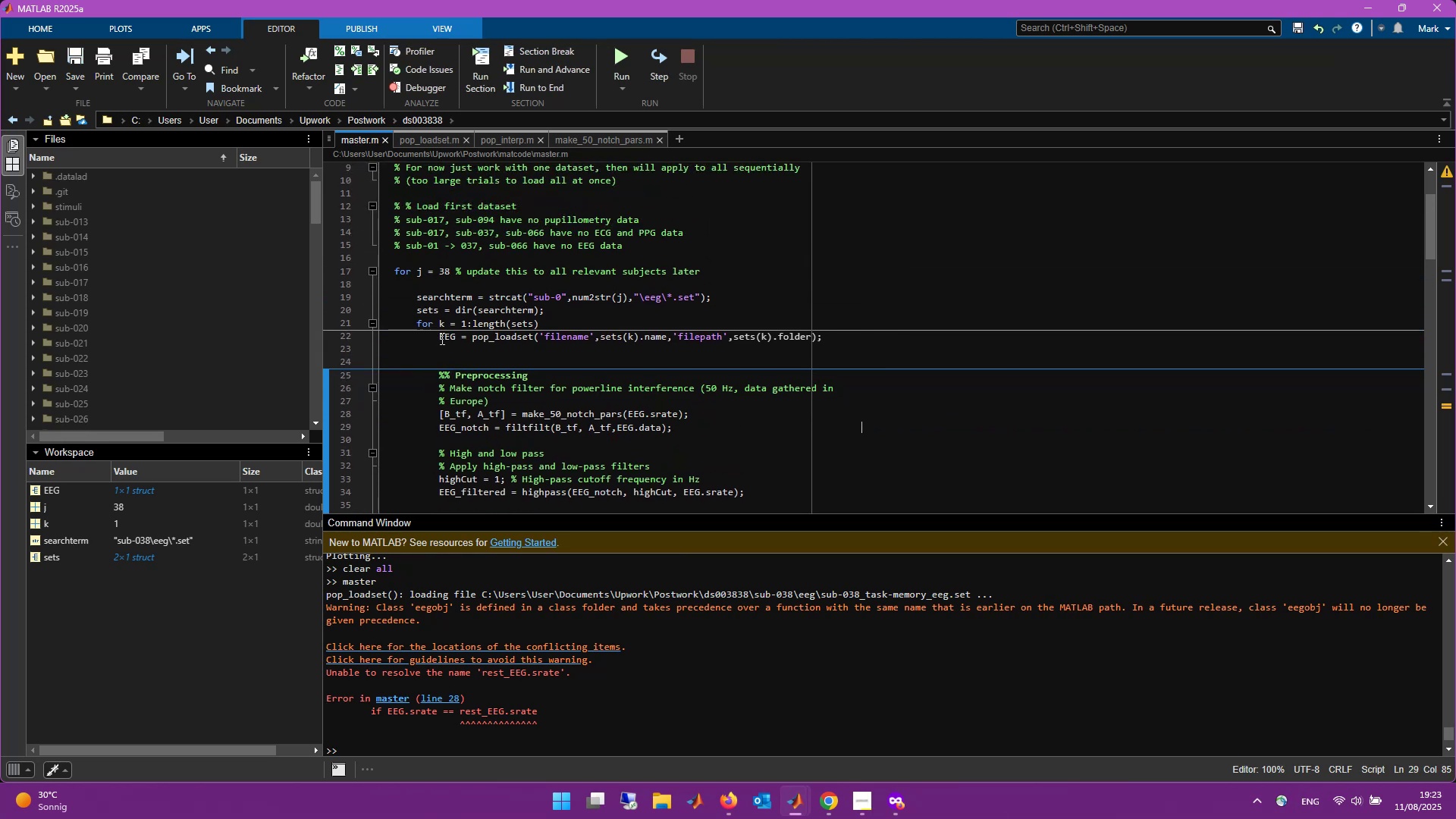 
left_click([441, 338])
 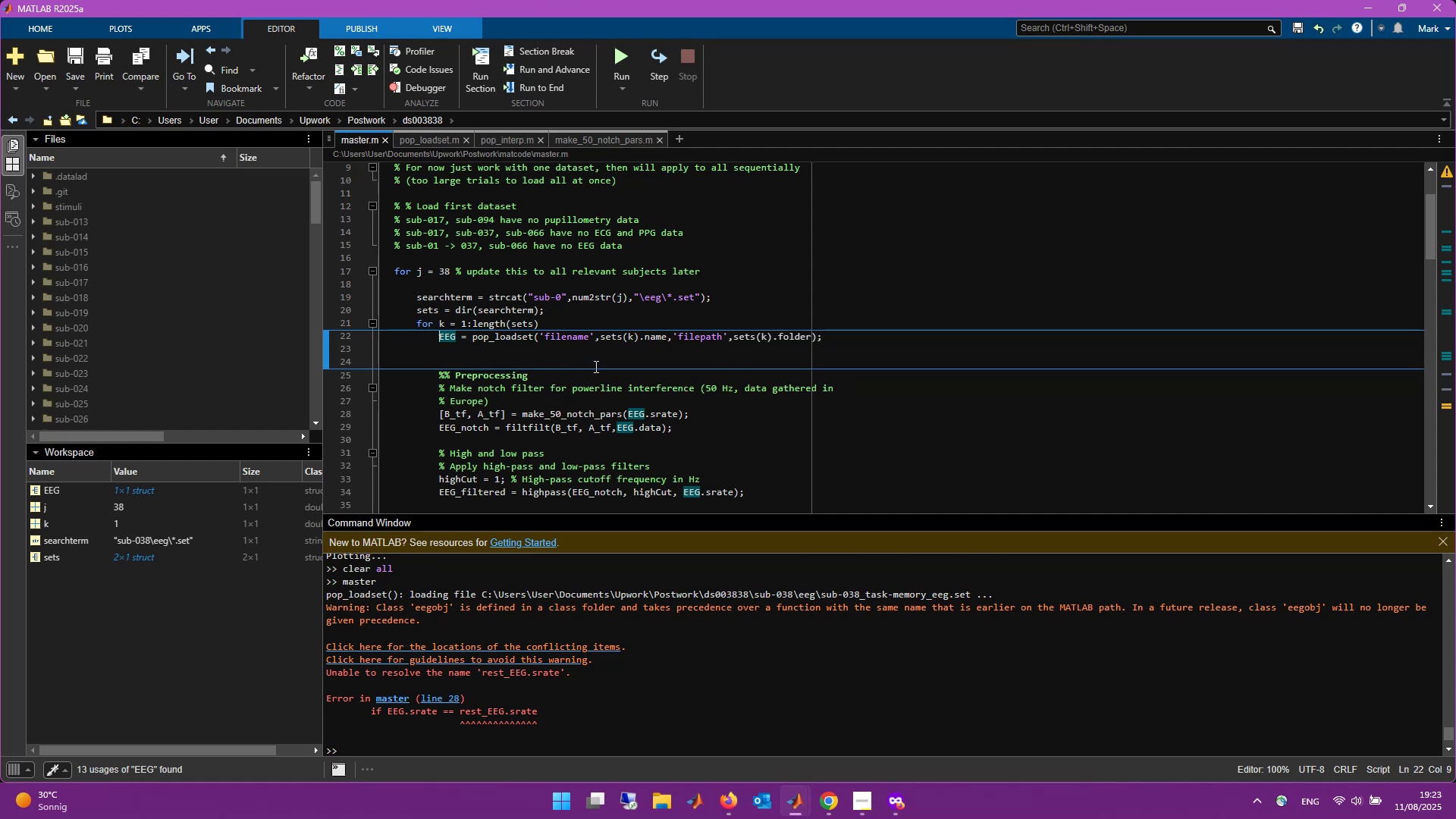 
key(Control+R)
 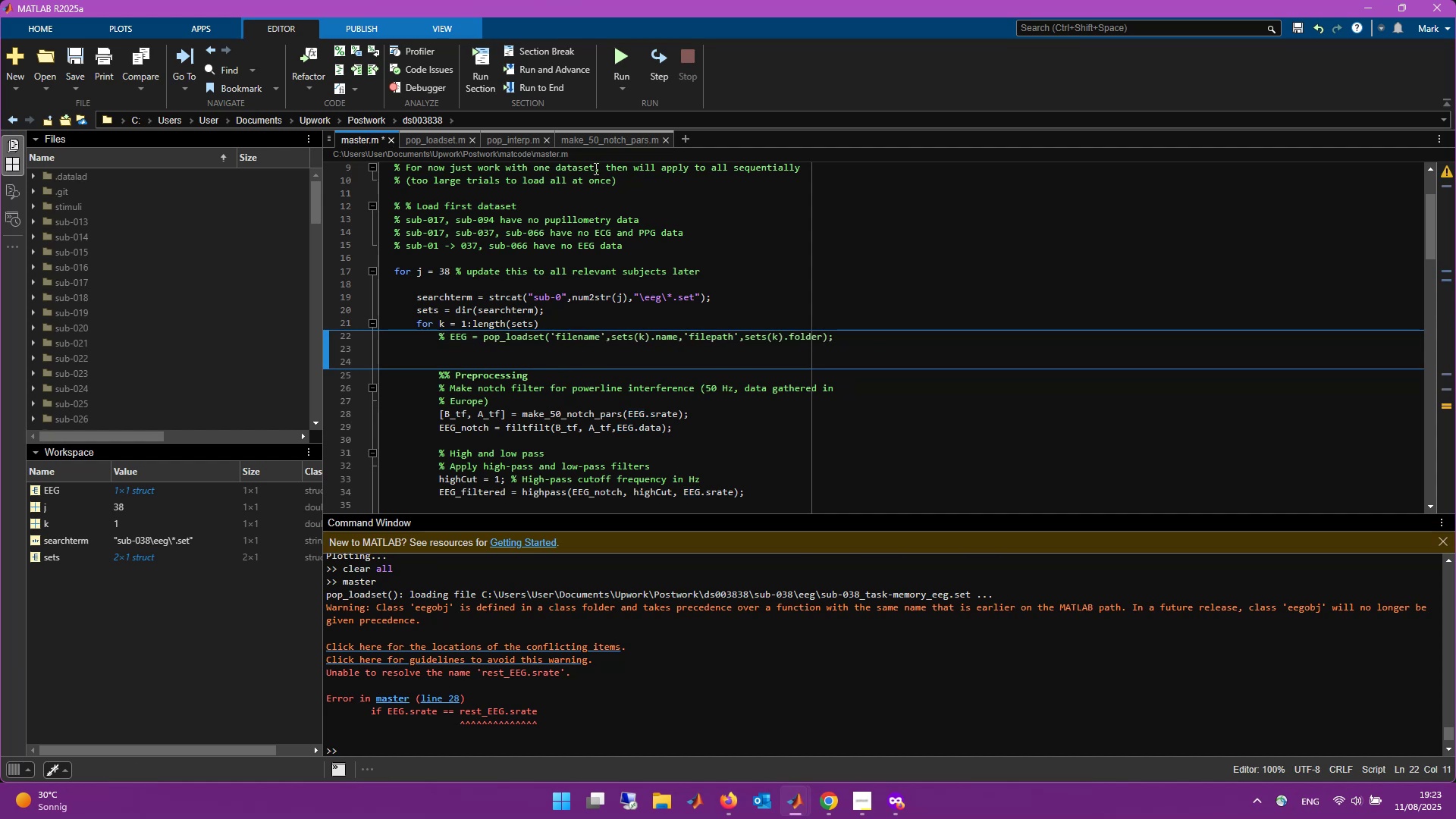 
scroll: coordinate [627, 352], scroll_direction: down, amount: 6.0
 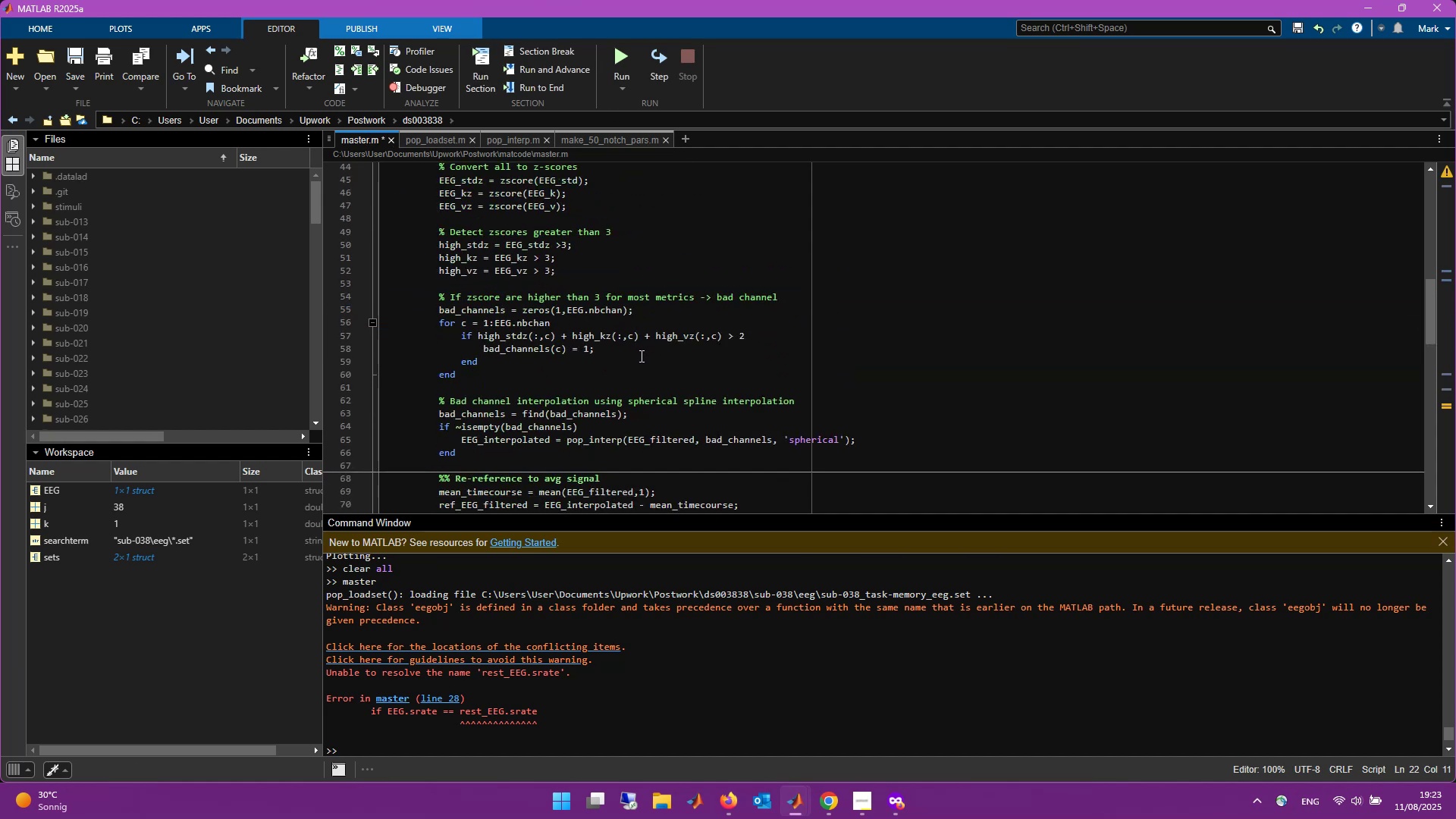 
key(Control+S)
 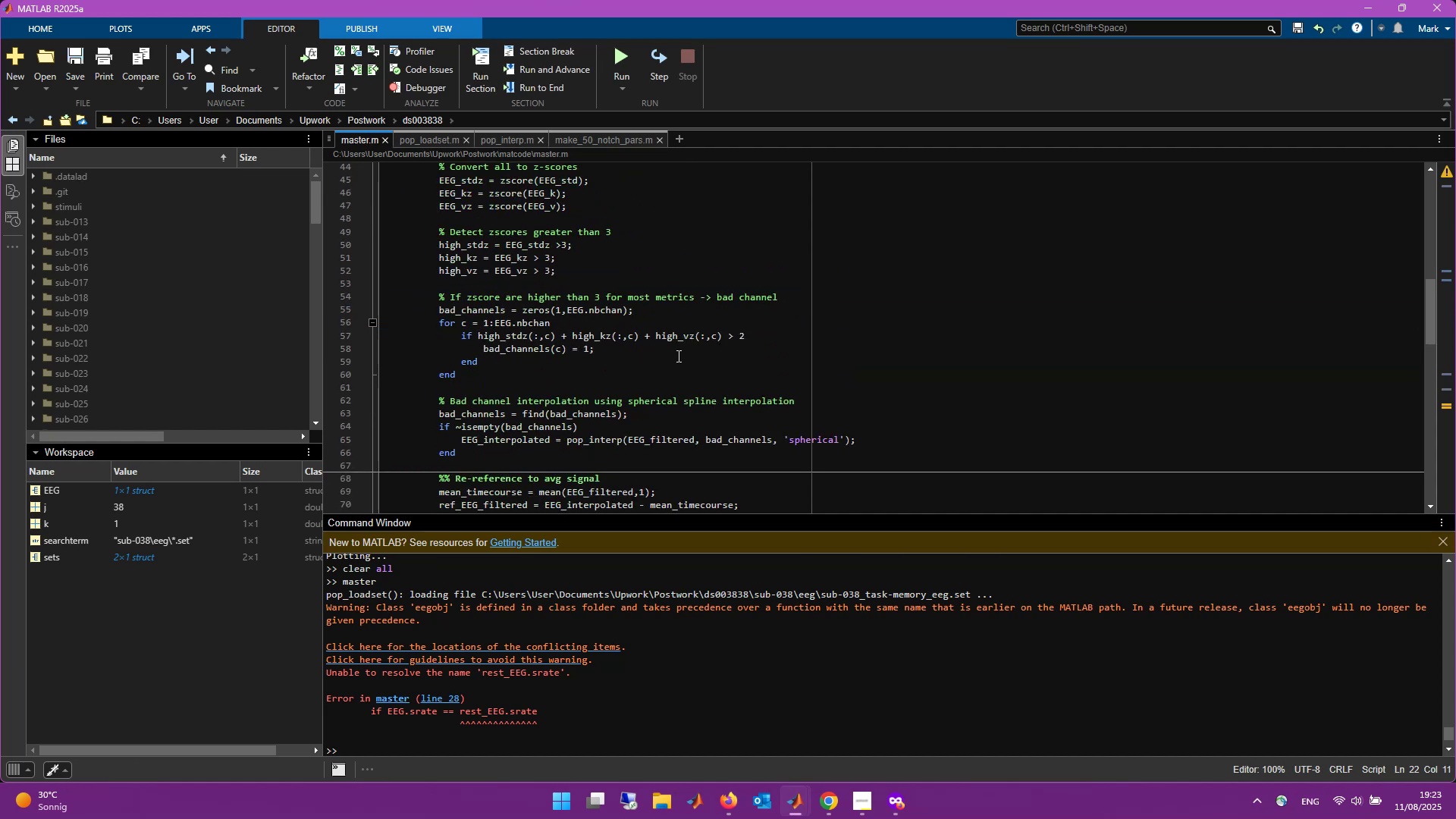 
scroll: coordinate [677, 356], scroll_direction: down, amount: 5.0
 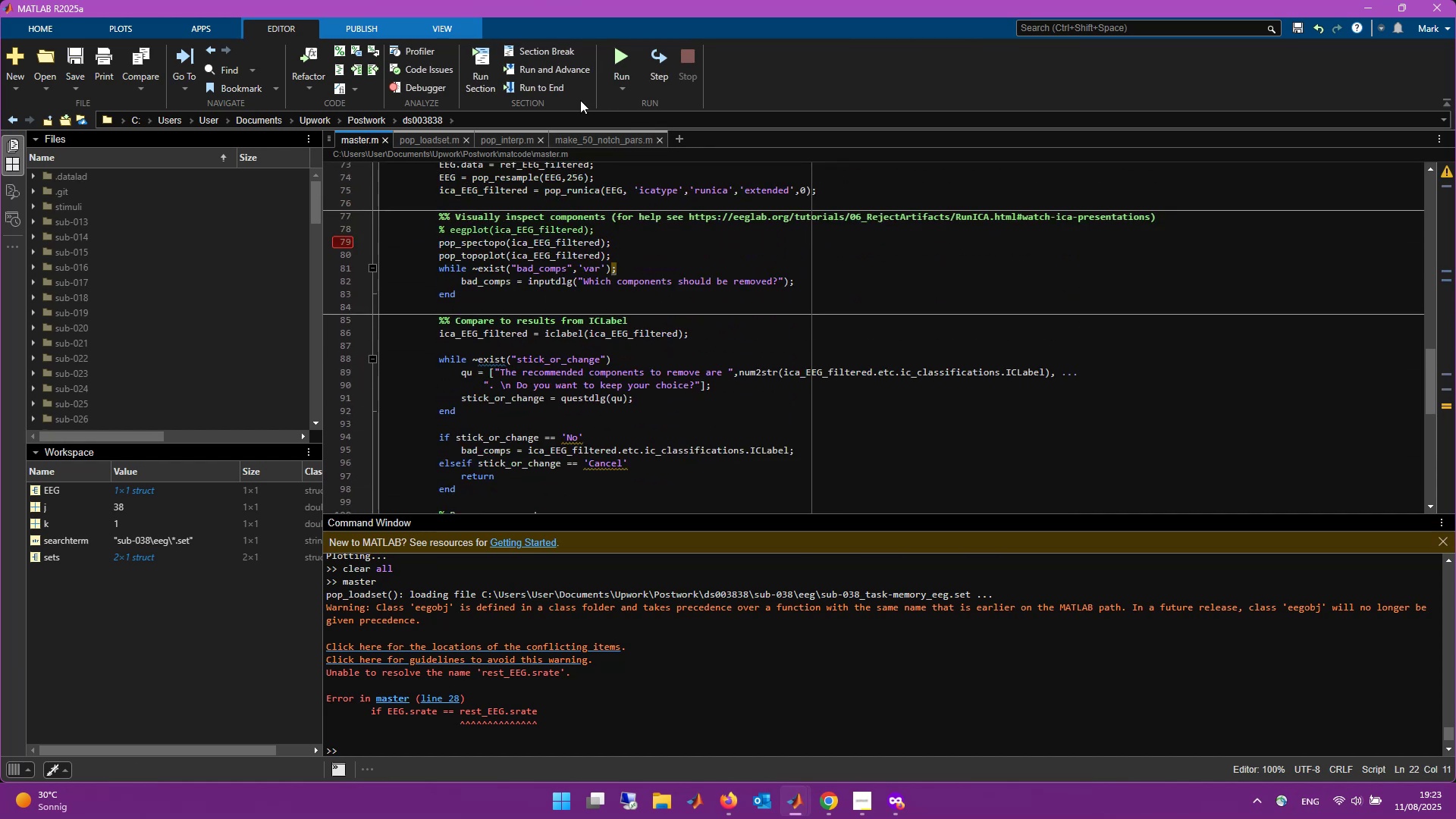 
left_click([623, 64])
 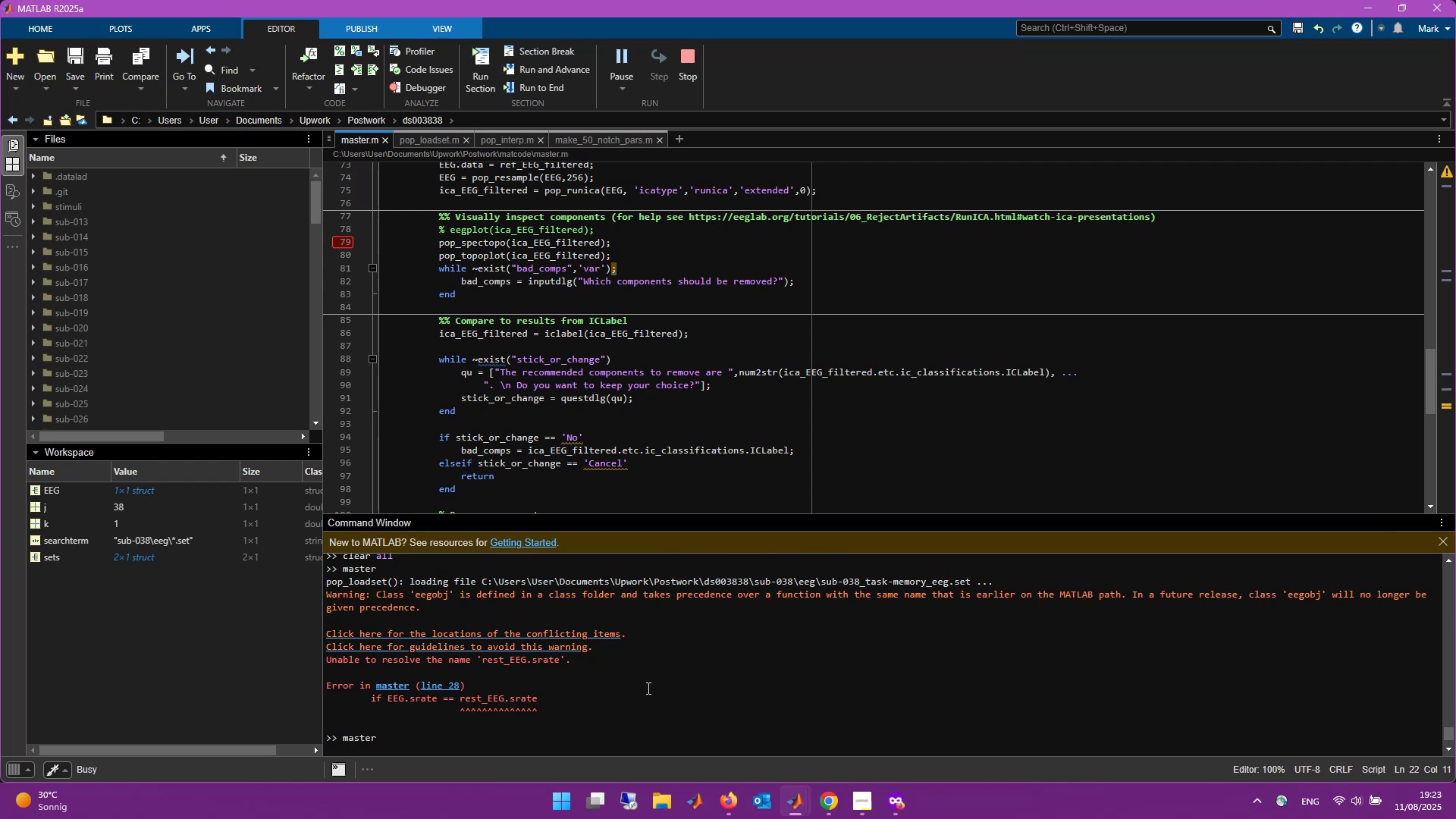 
wait(16.81)
 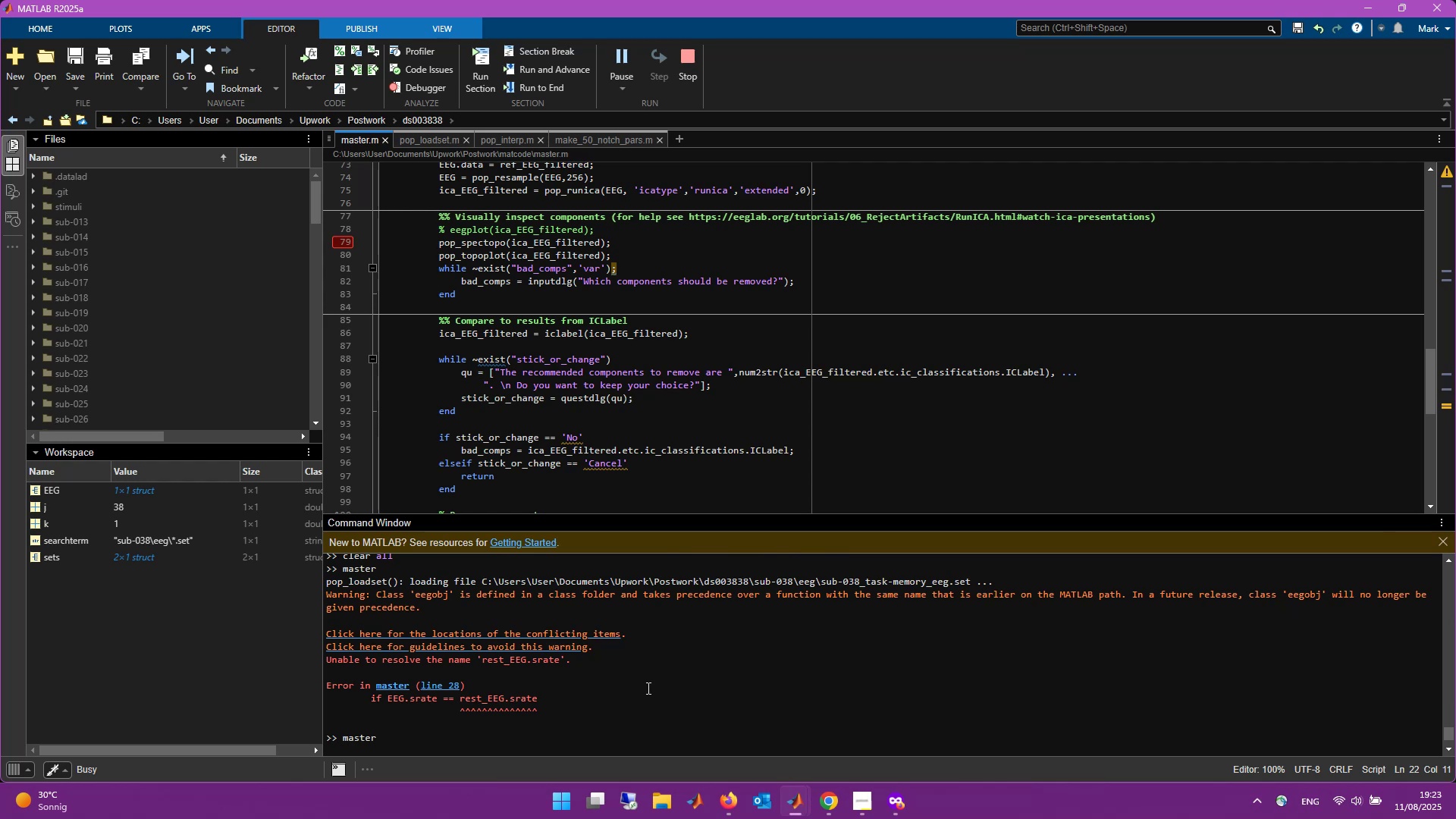 
scroll: coordinate [644, 388], scroll_direction: up, amount: 1.0
 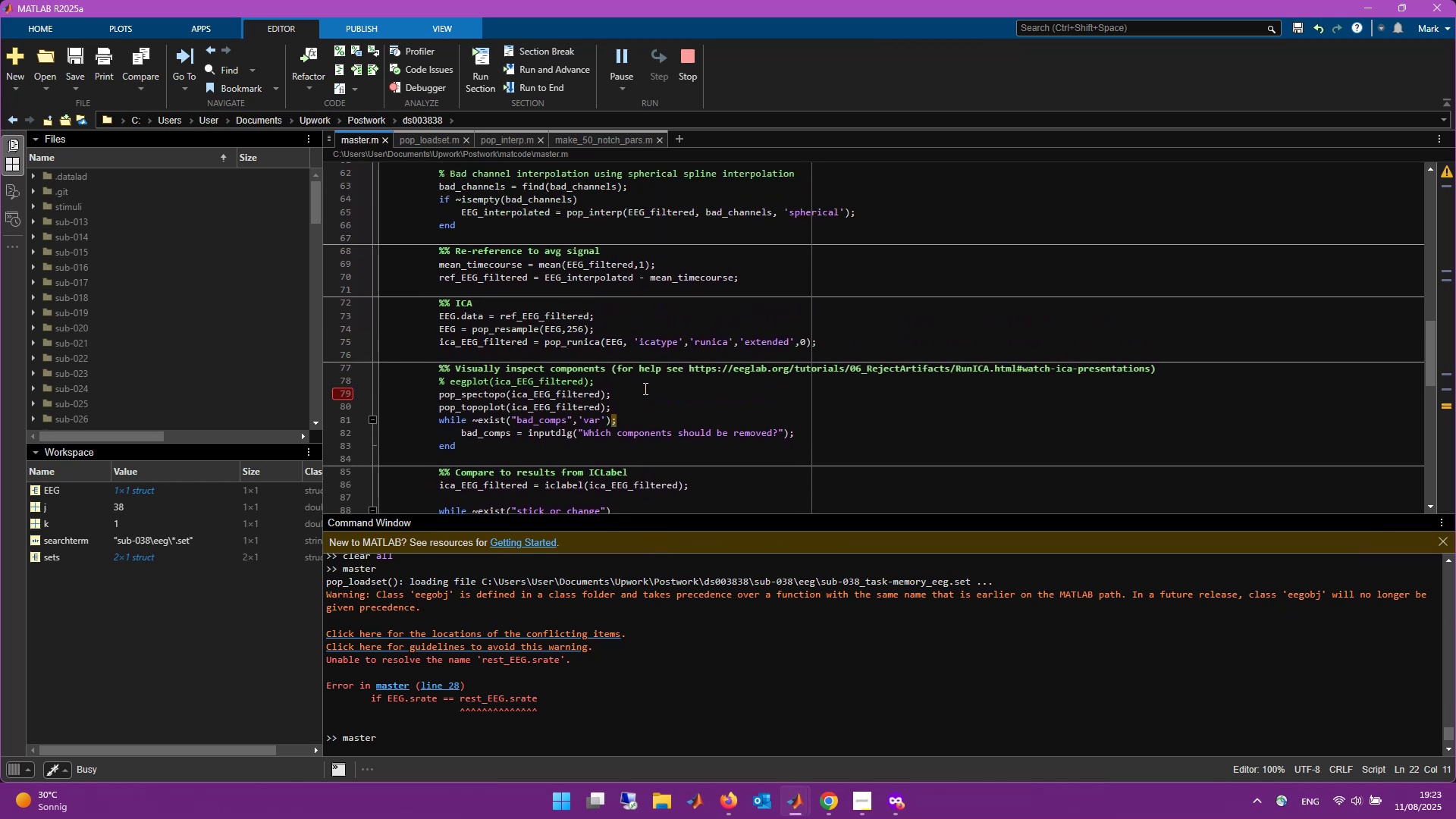 
scroll: coordinate [644, 388], scroll_direction: down, amount: 1.0
 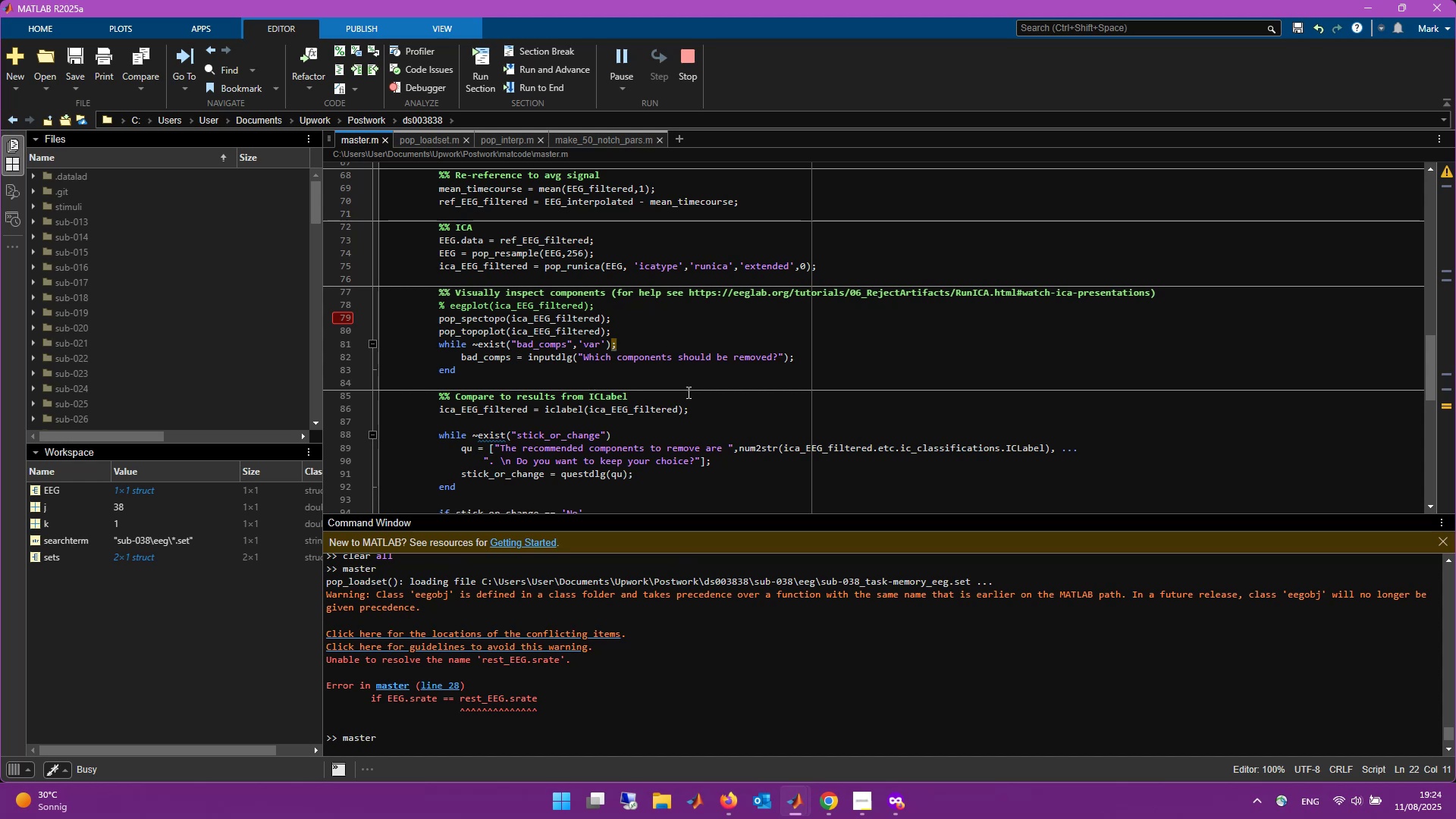 
wait(17.73)
 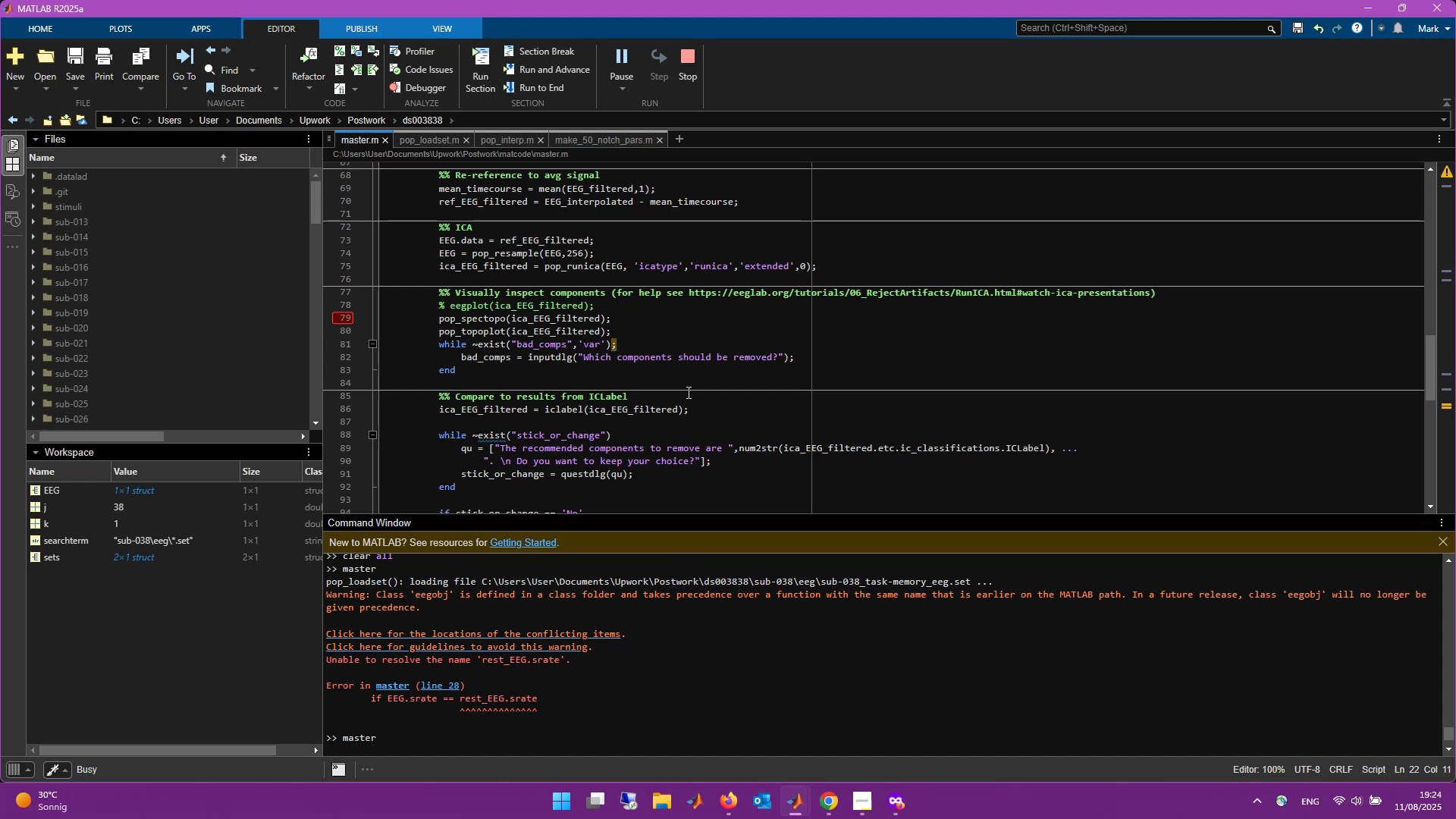 
scroll: coordinate [654, 688], scroll_direction: down, amount: 1.0
 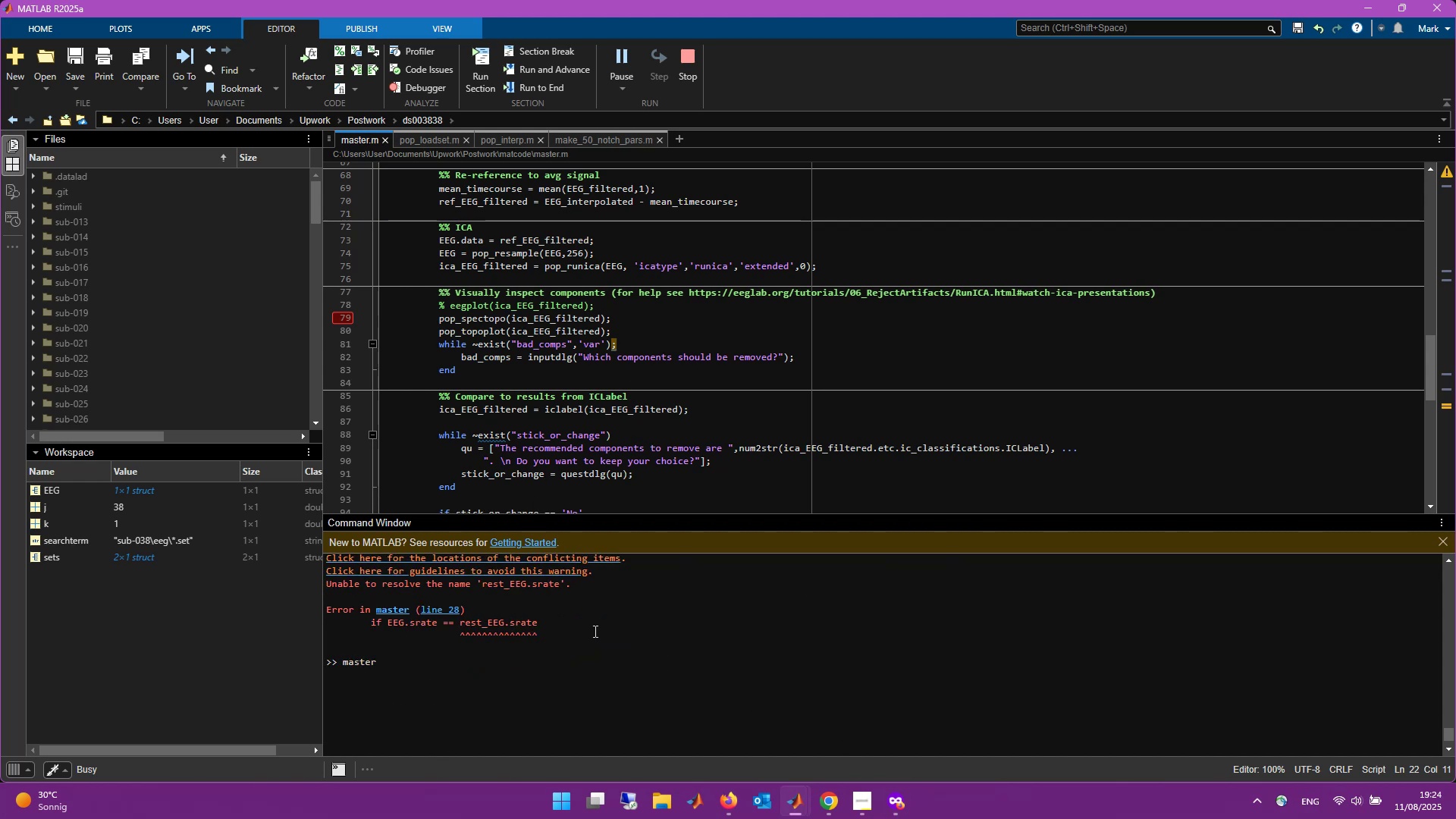 
wait(8.2)
 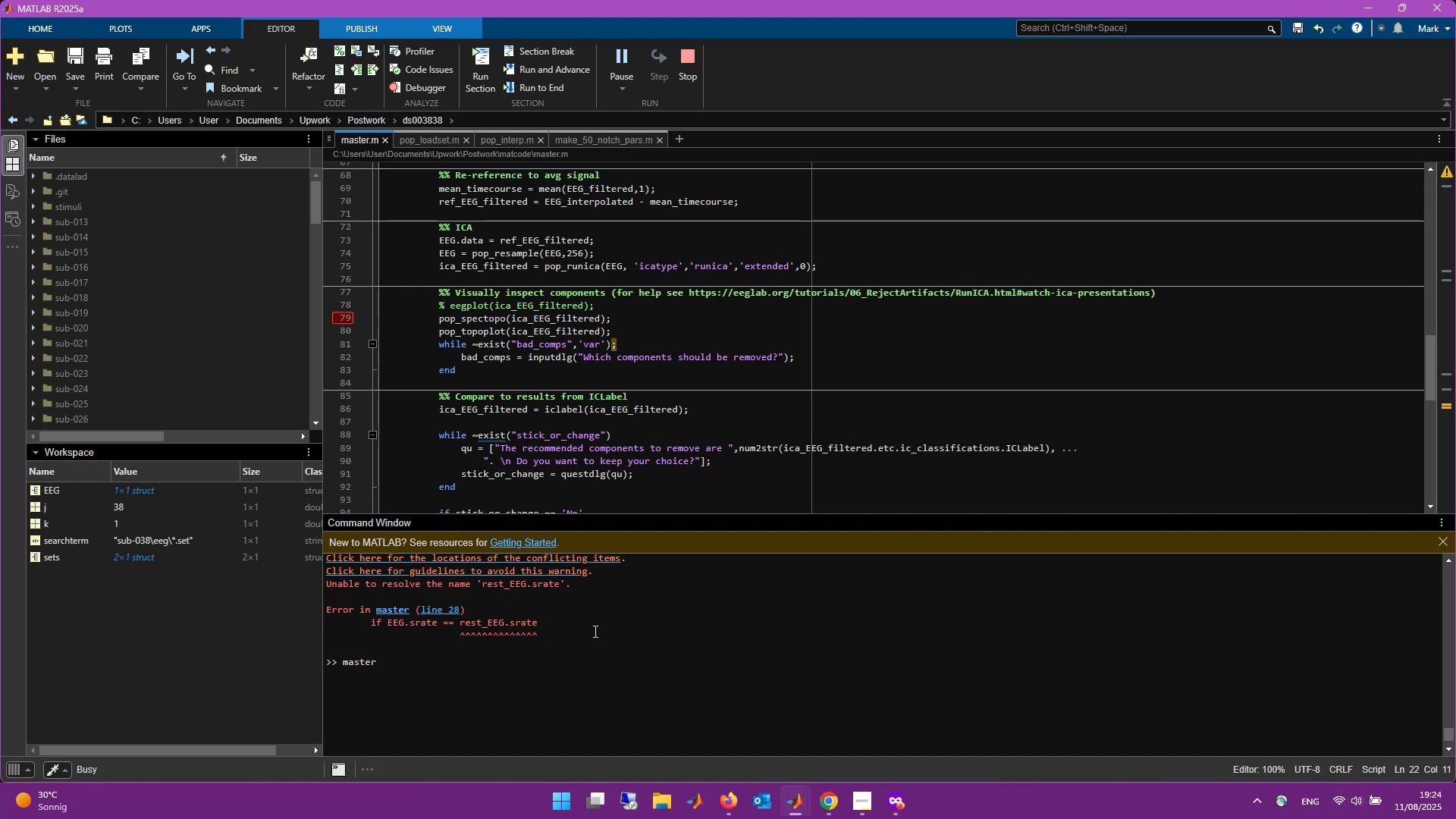 
scroll: coordinate [682, 331], scroll_direction: up, amount: 1.0
 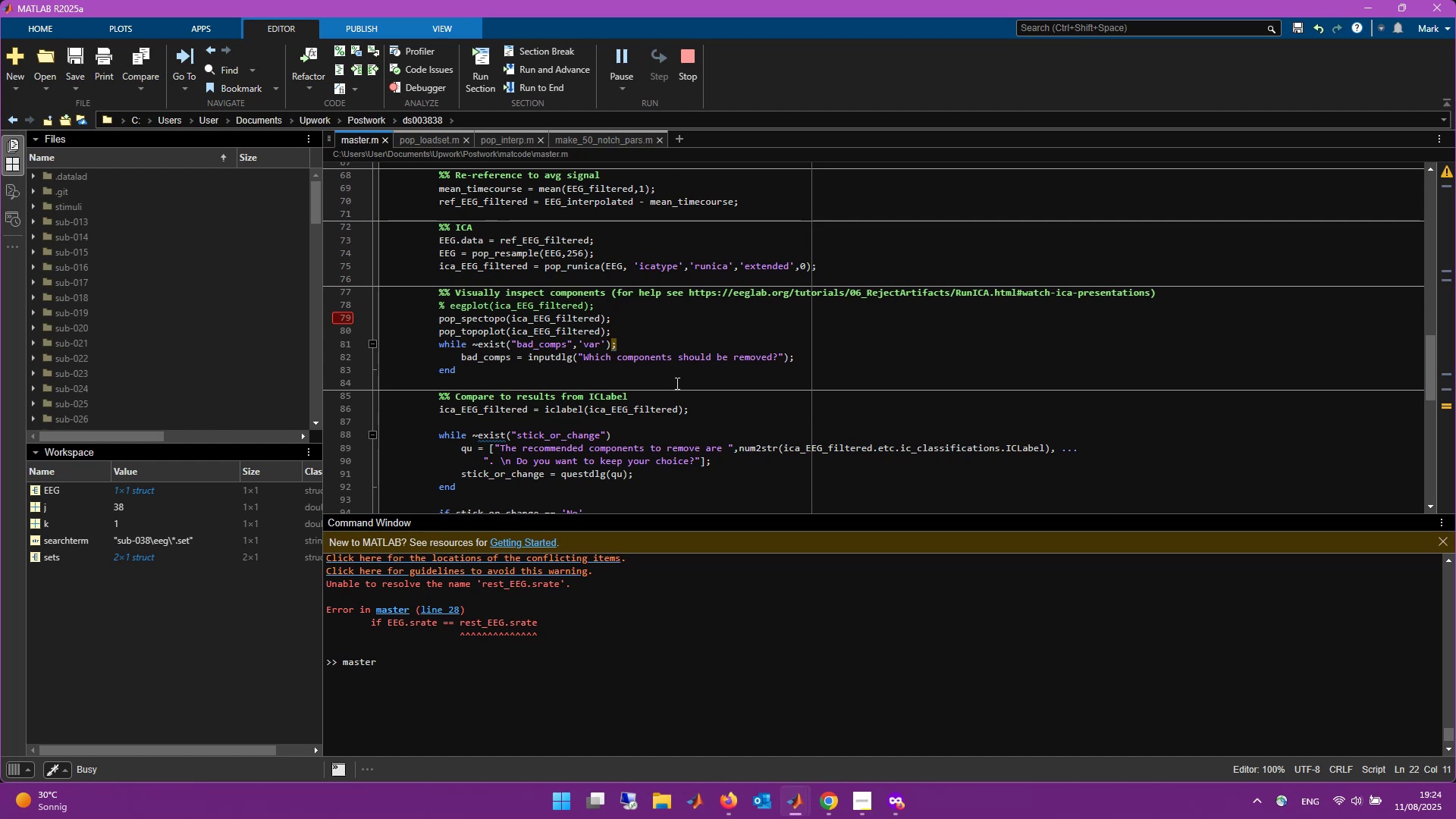 
scroll: coordinate [645, 608], scroll_direction: down, amount: 1.0
 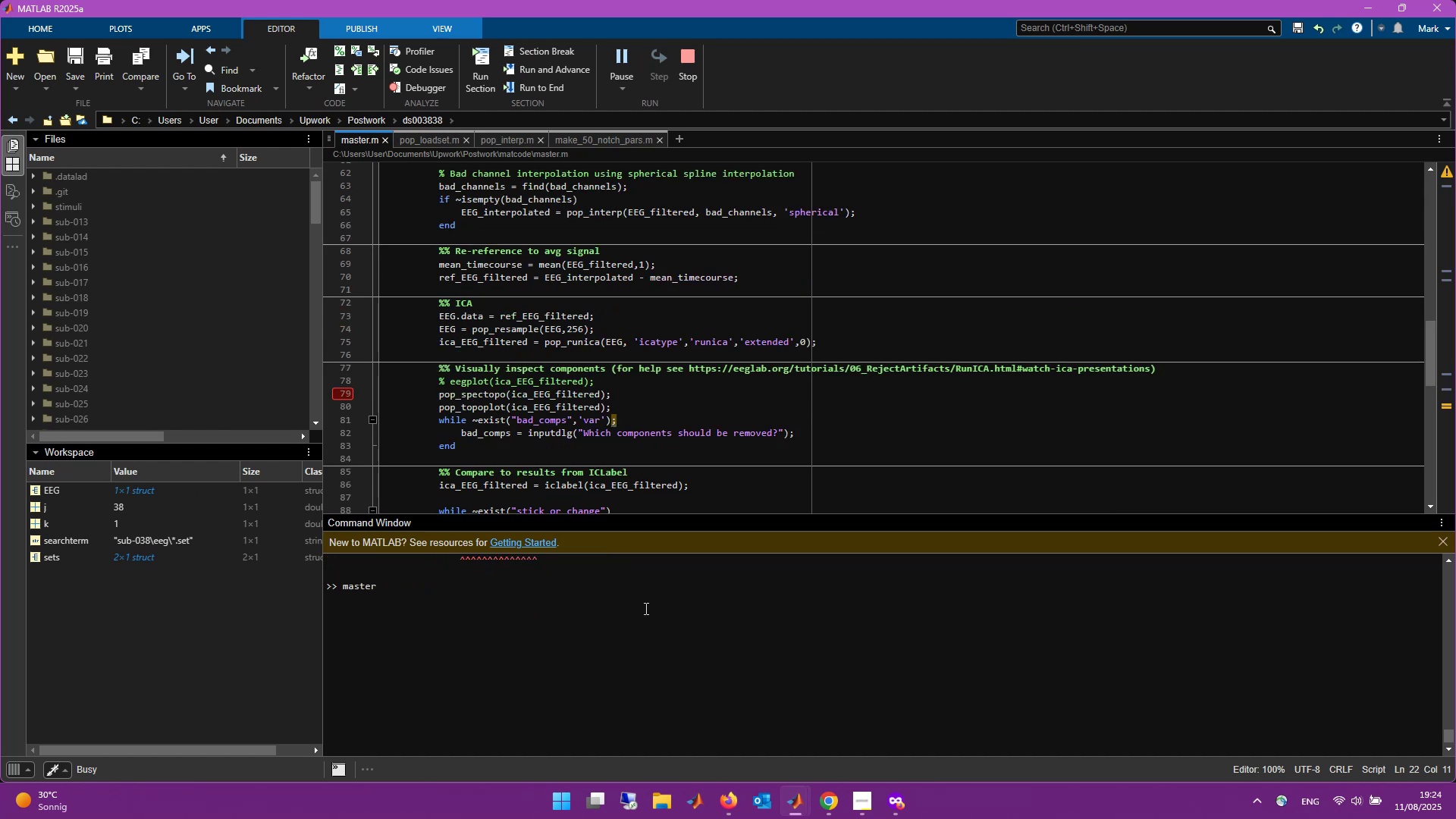 
scroll: coordinate [645, 608], scroll_direction: up, amount: 1.0
 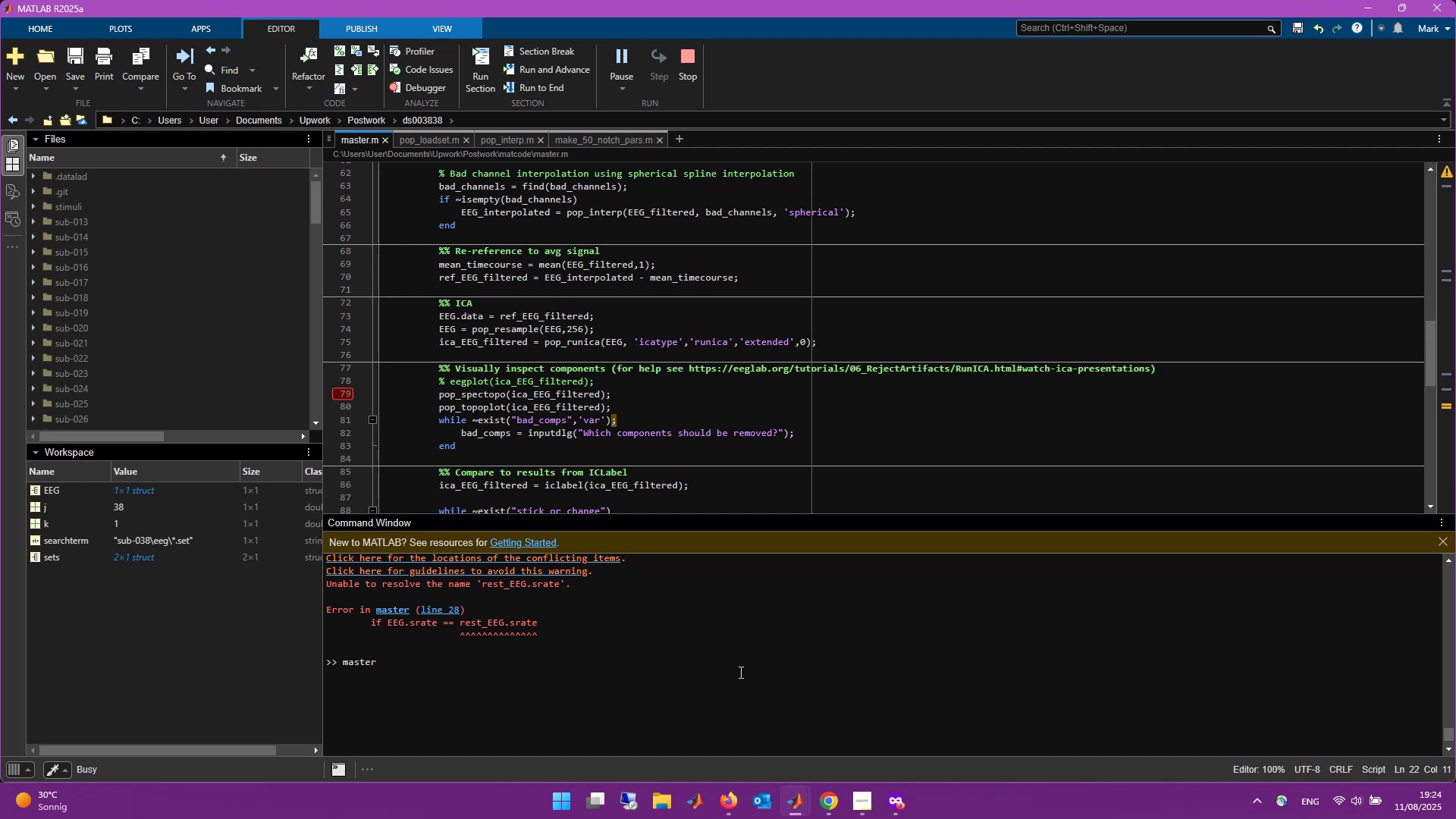 
wait(19.03)
 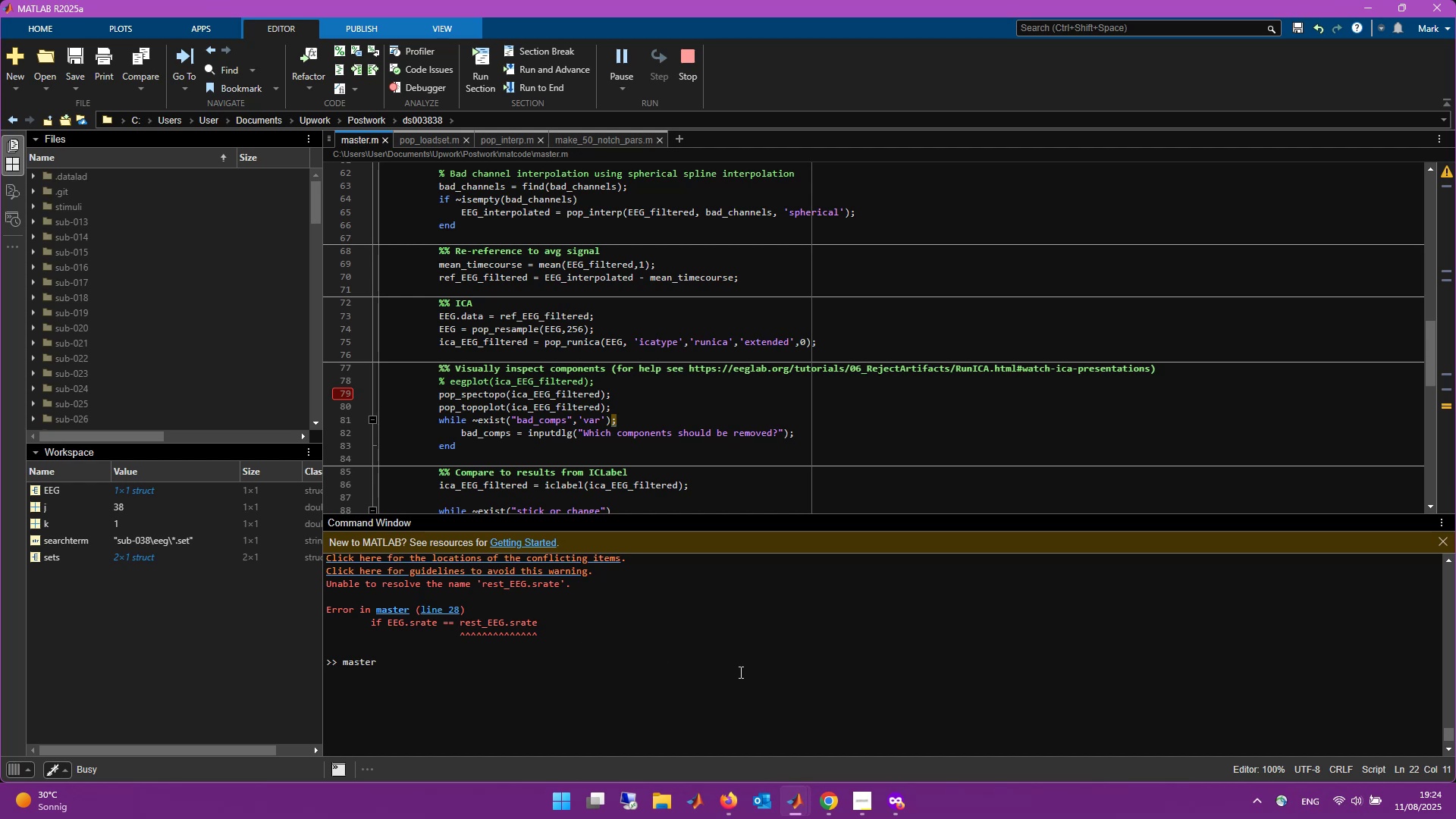 
left_click([829, 806])
 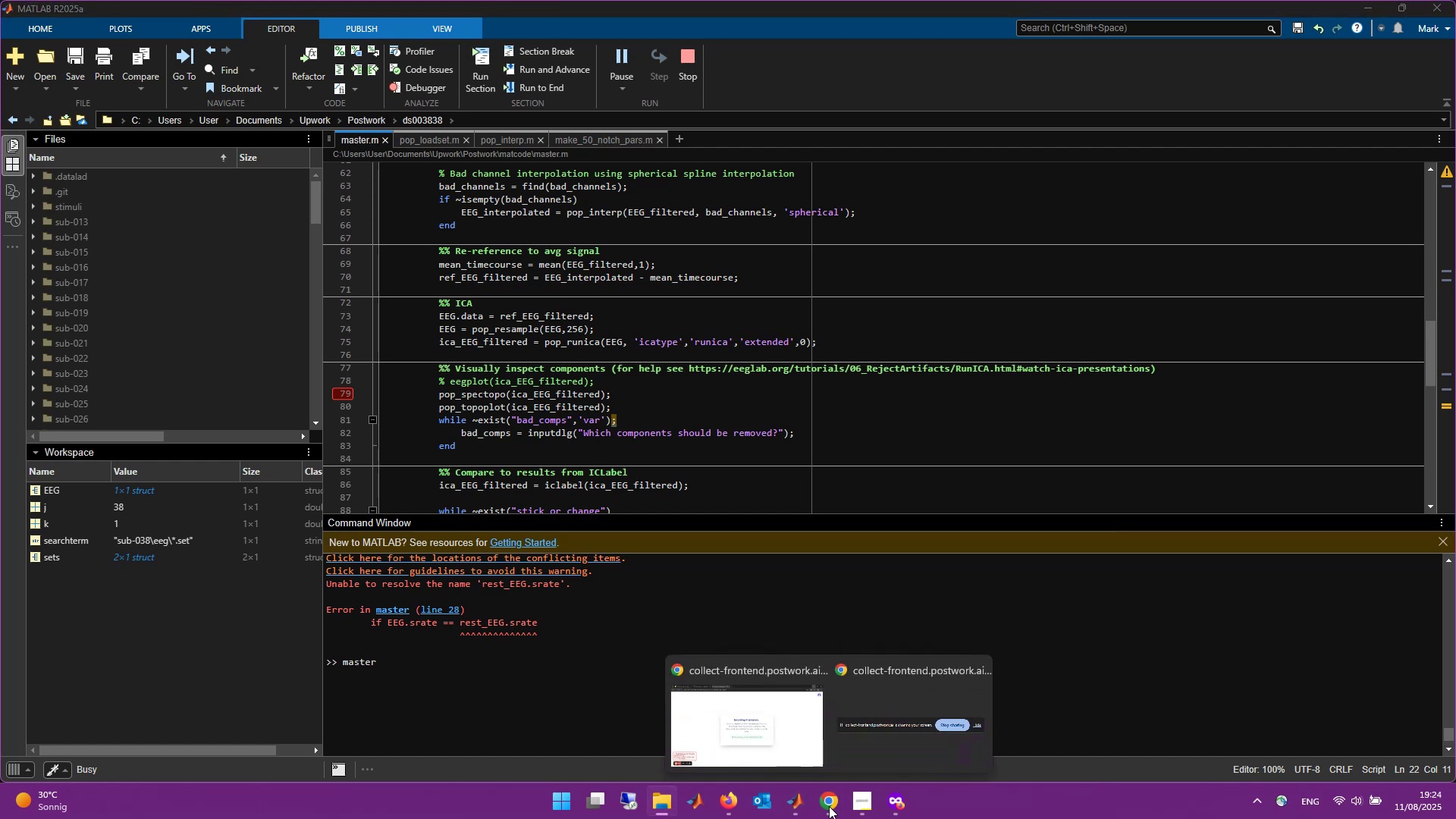 
left_click([753, 699])
 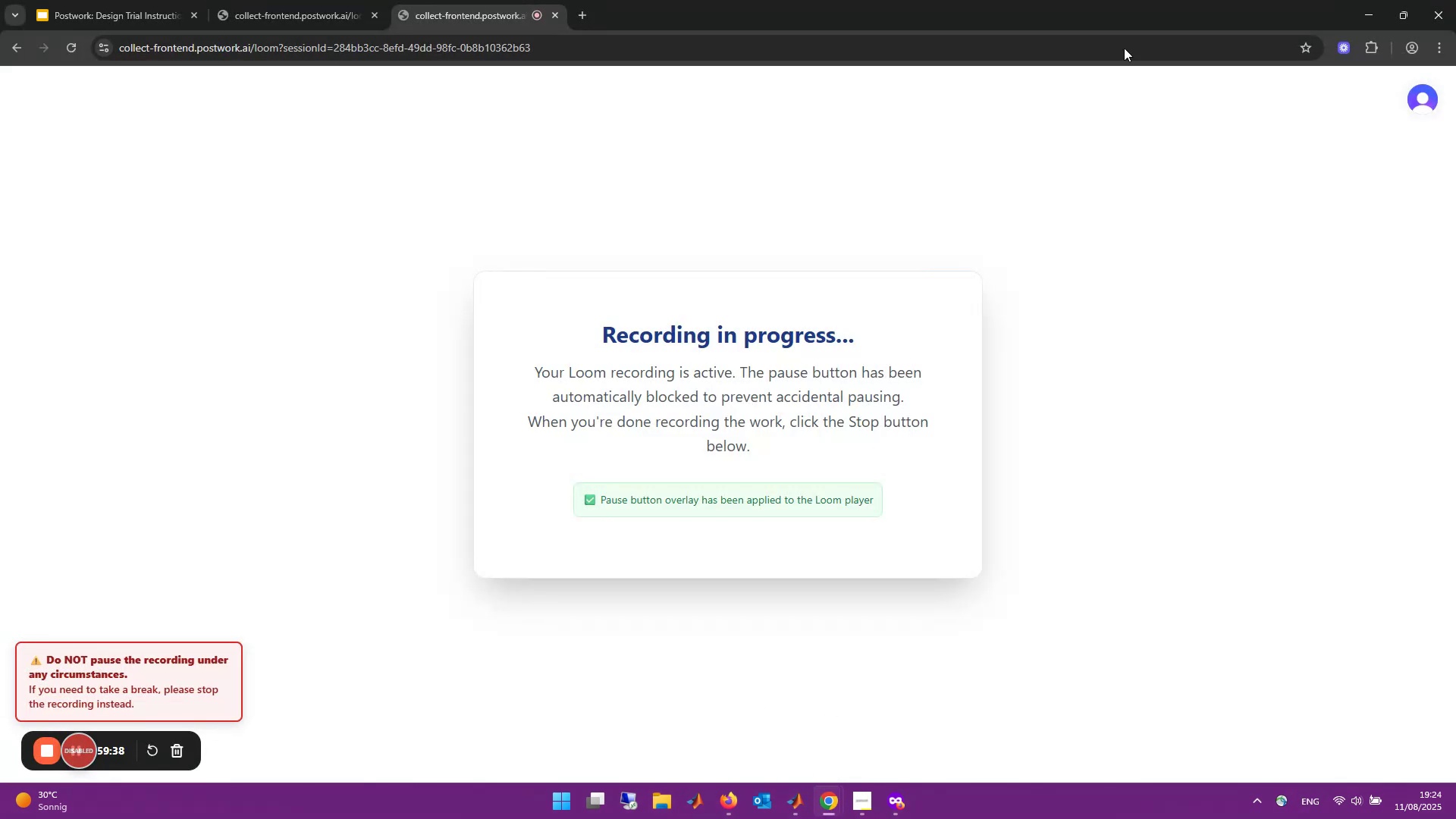 
wait(5.1)
 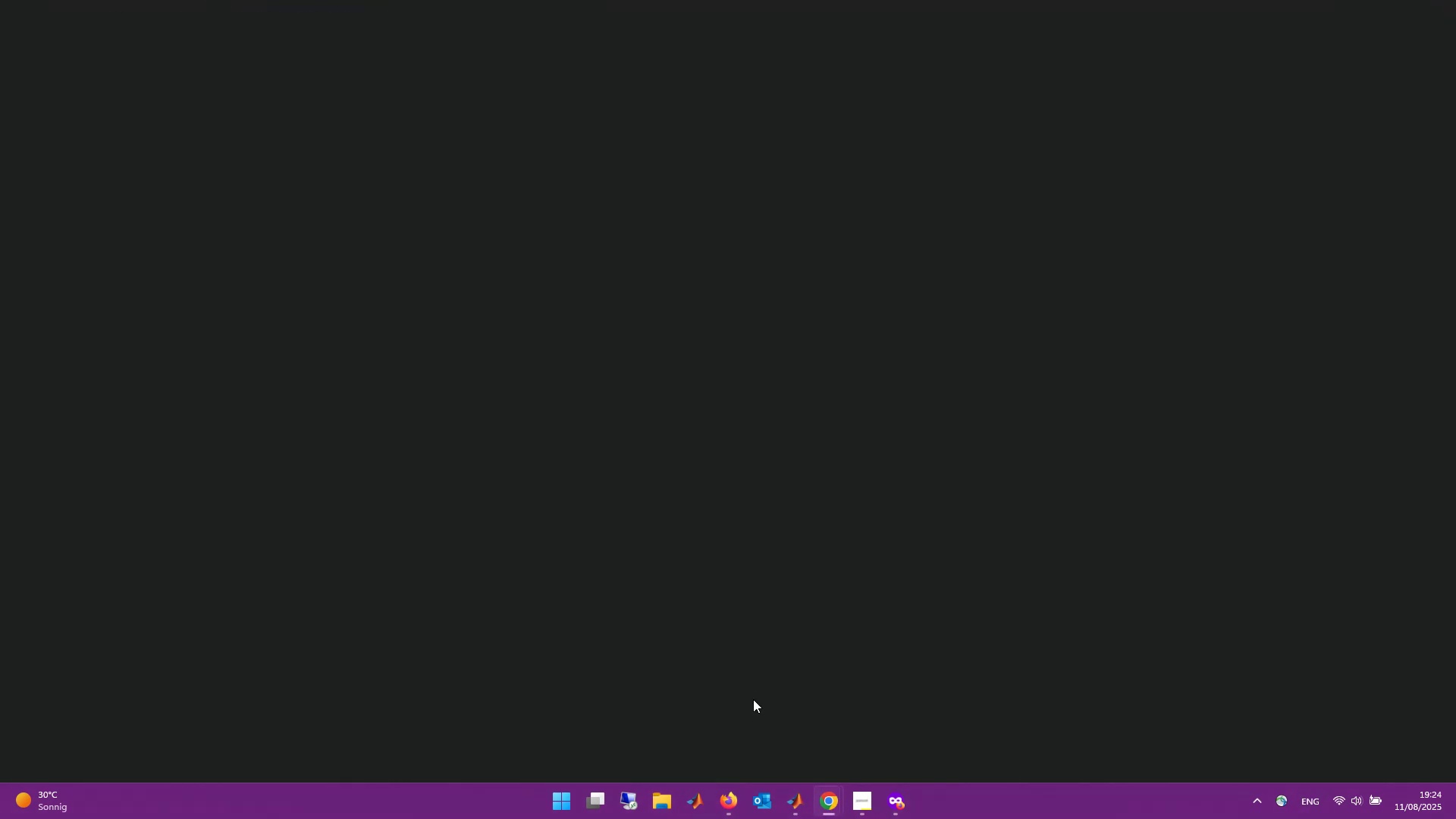 
left_click([1371, 8])
 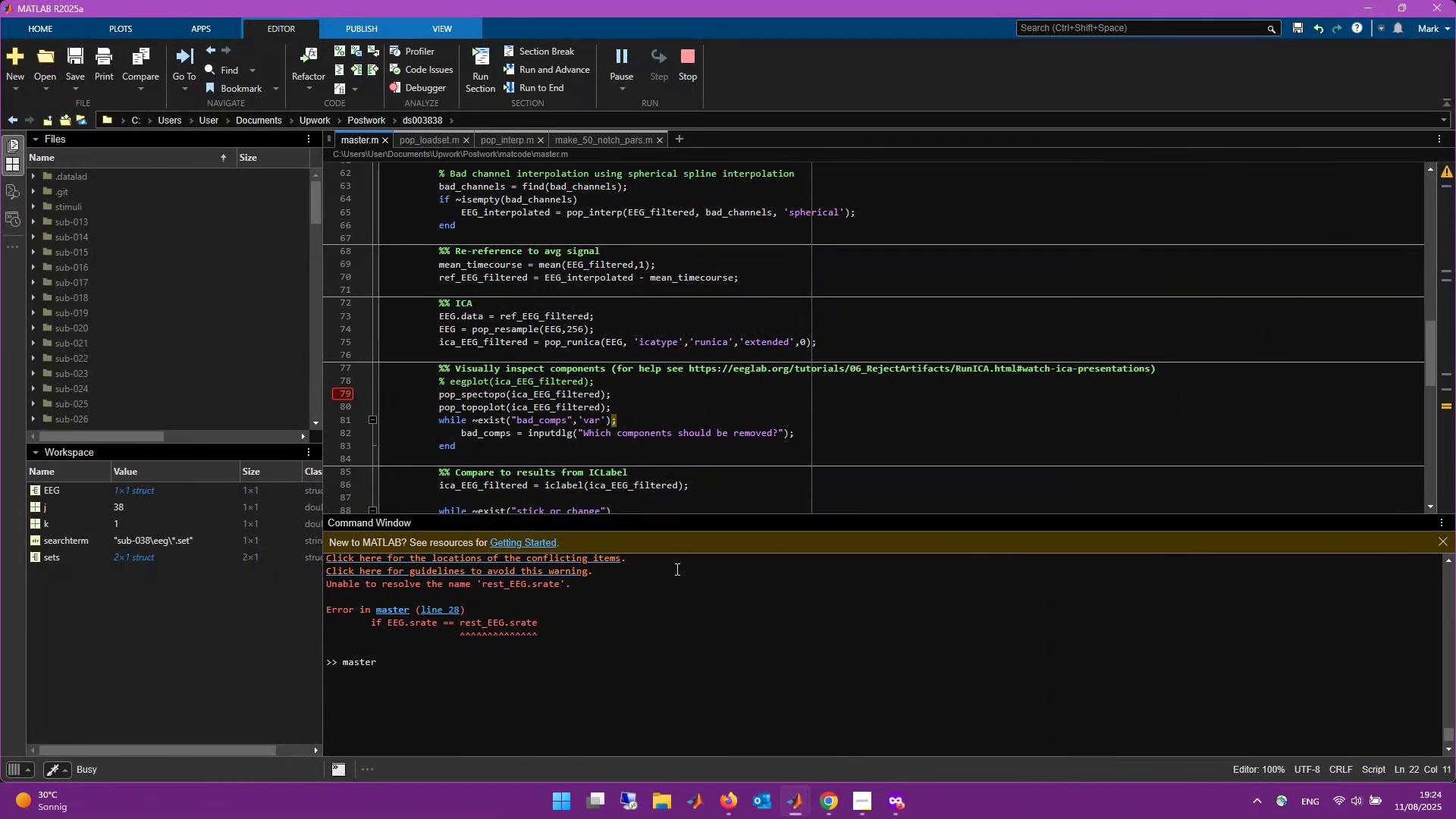 
wait(5.16)
 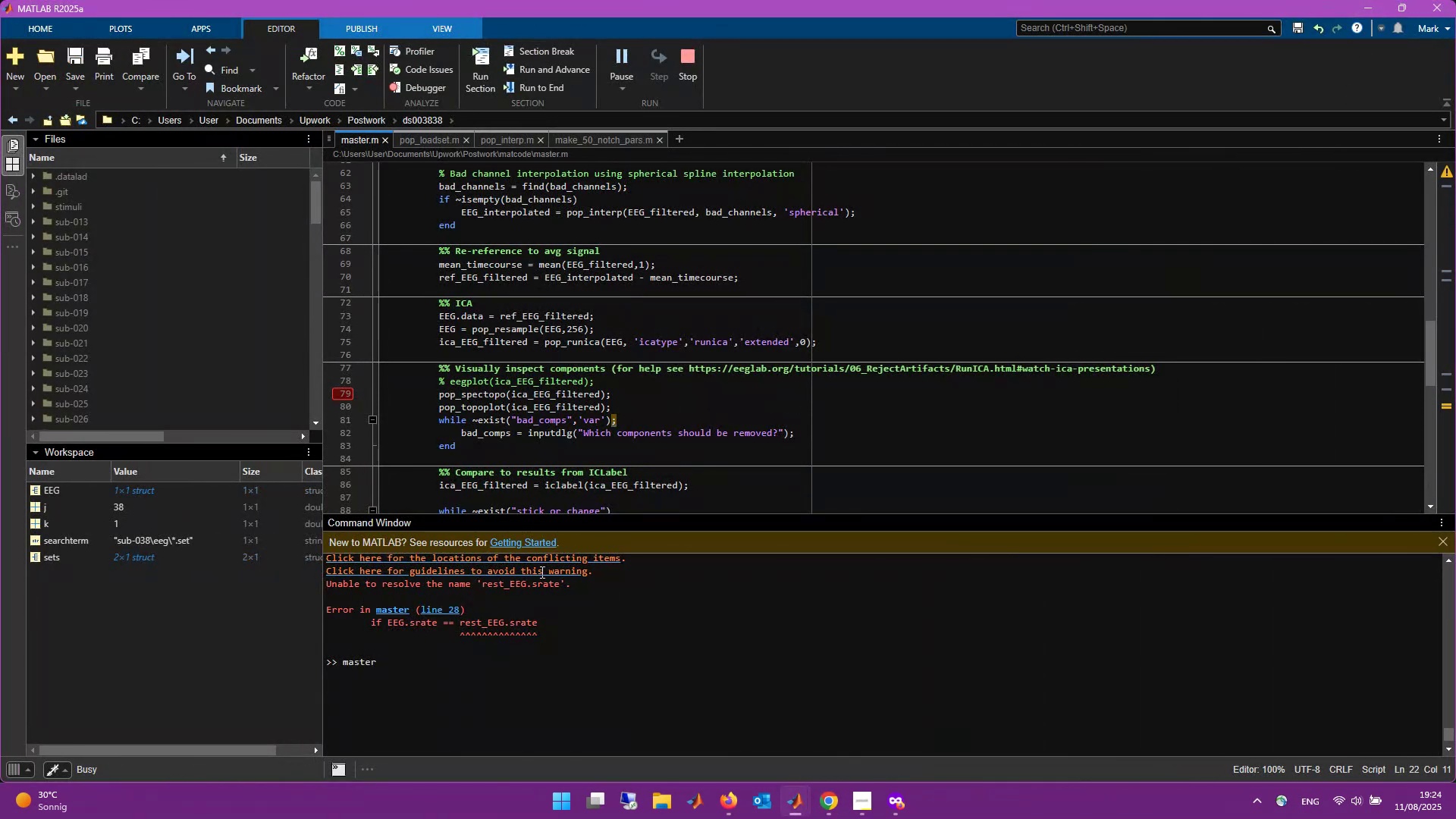 
scroll: coordinate [635, 652], scroll_direction: none, amount: 0.0
 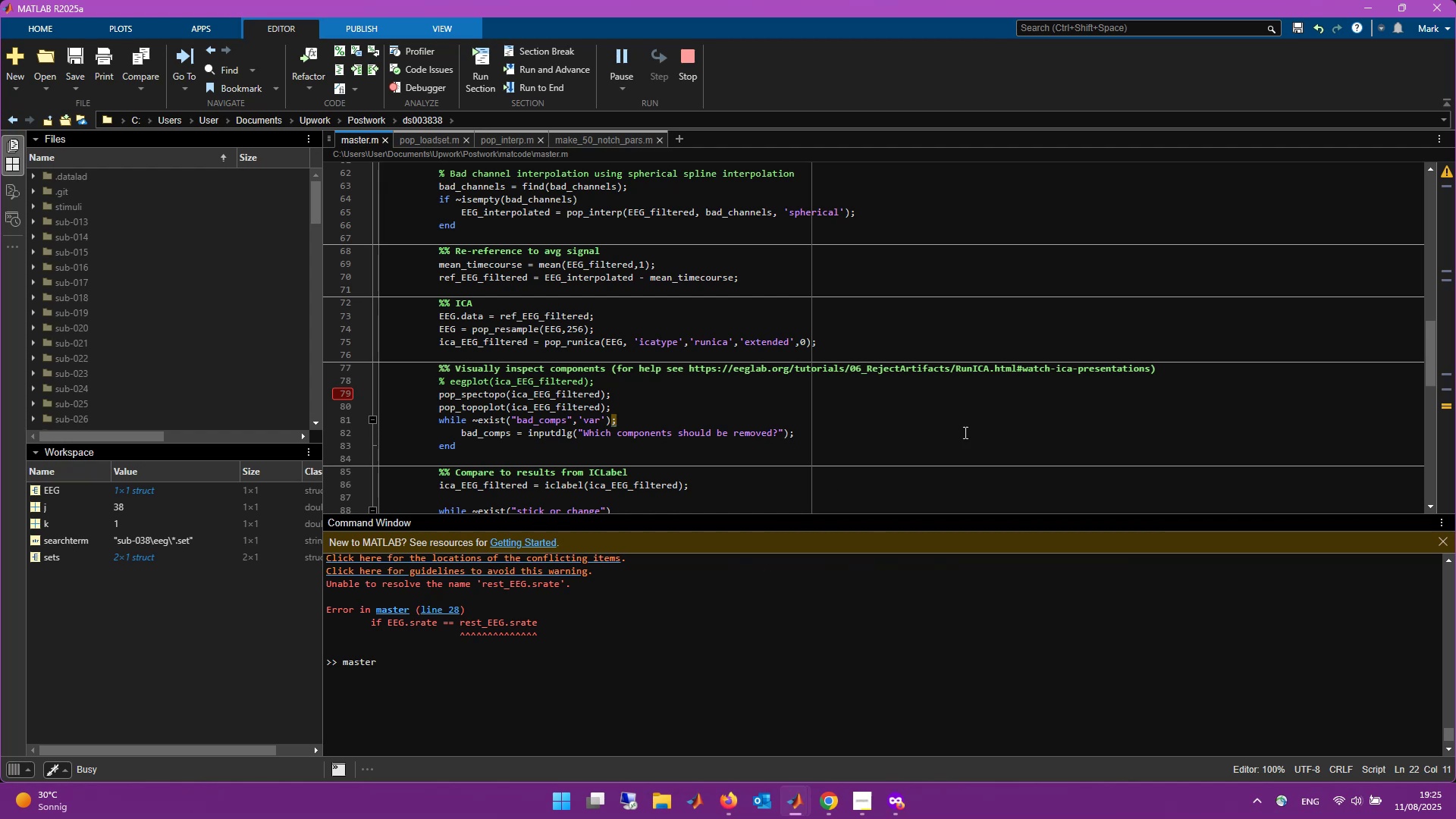 